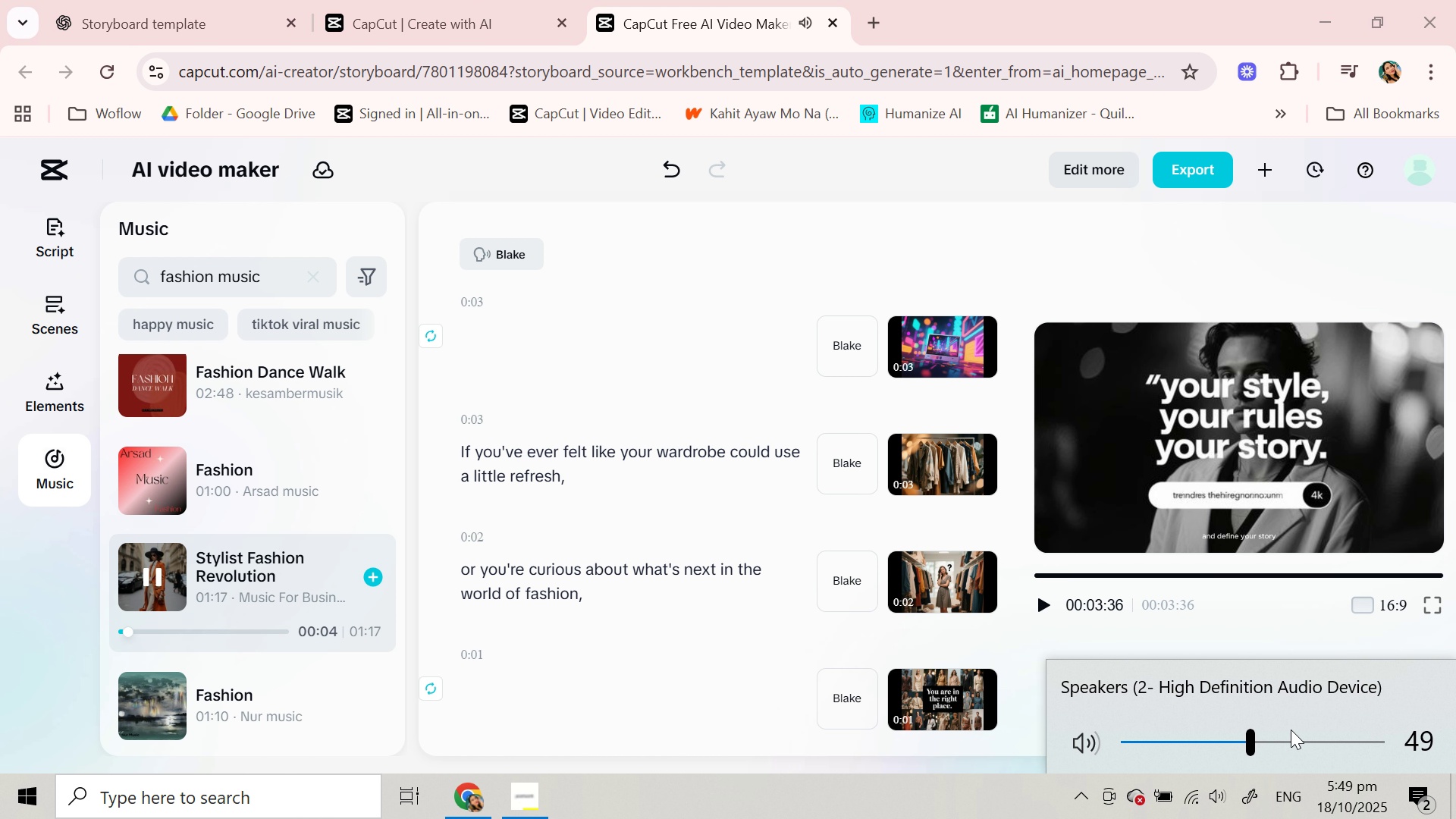 
left_click([1291, 730])
 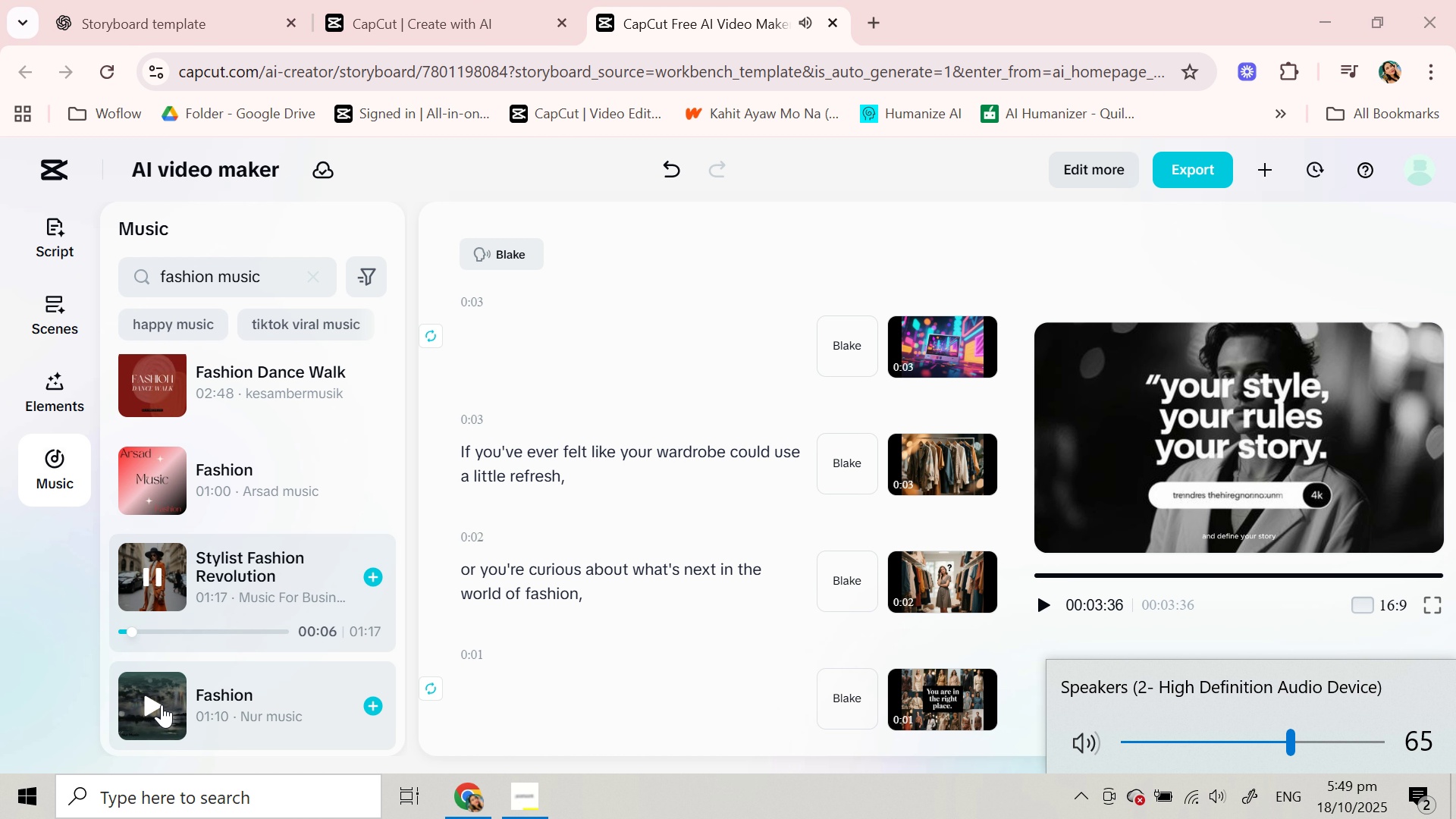 
left_click([159, 703])
 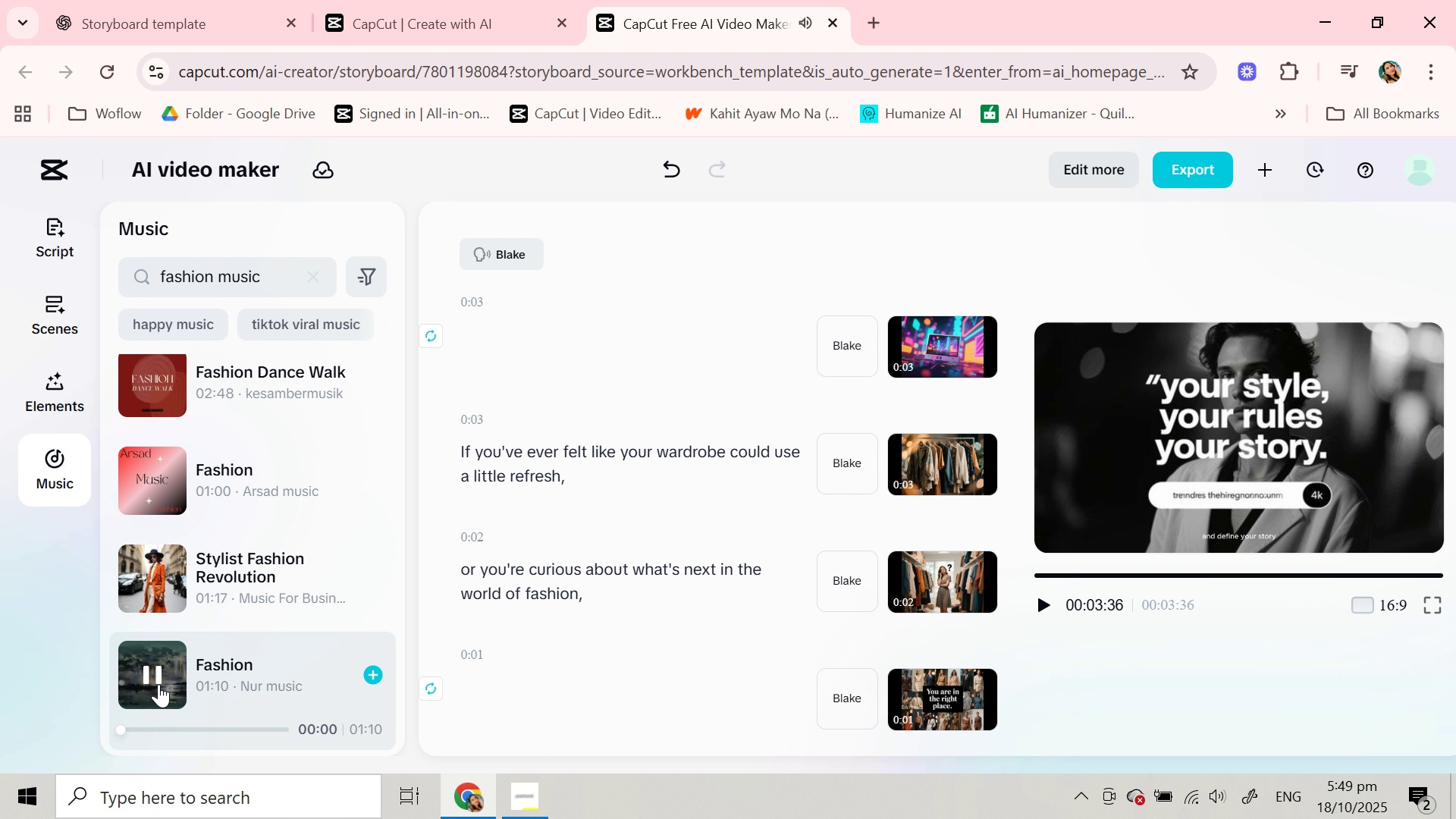 
scroll: coordinate [158, 684], scroll_direction: down, amount: 1.0
 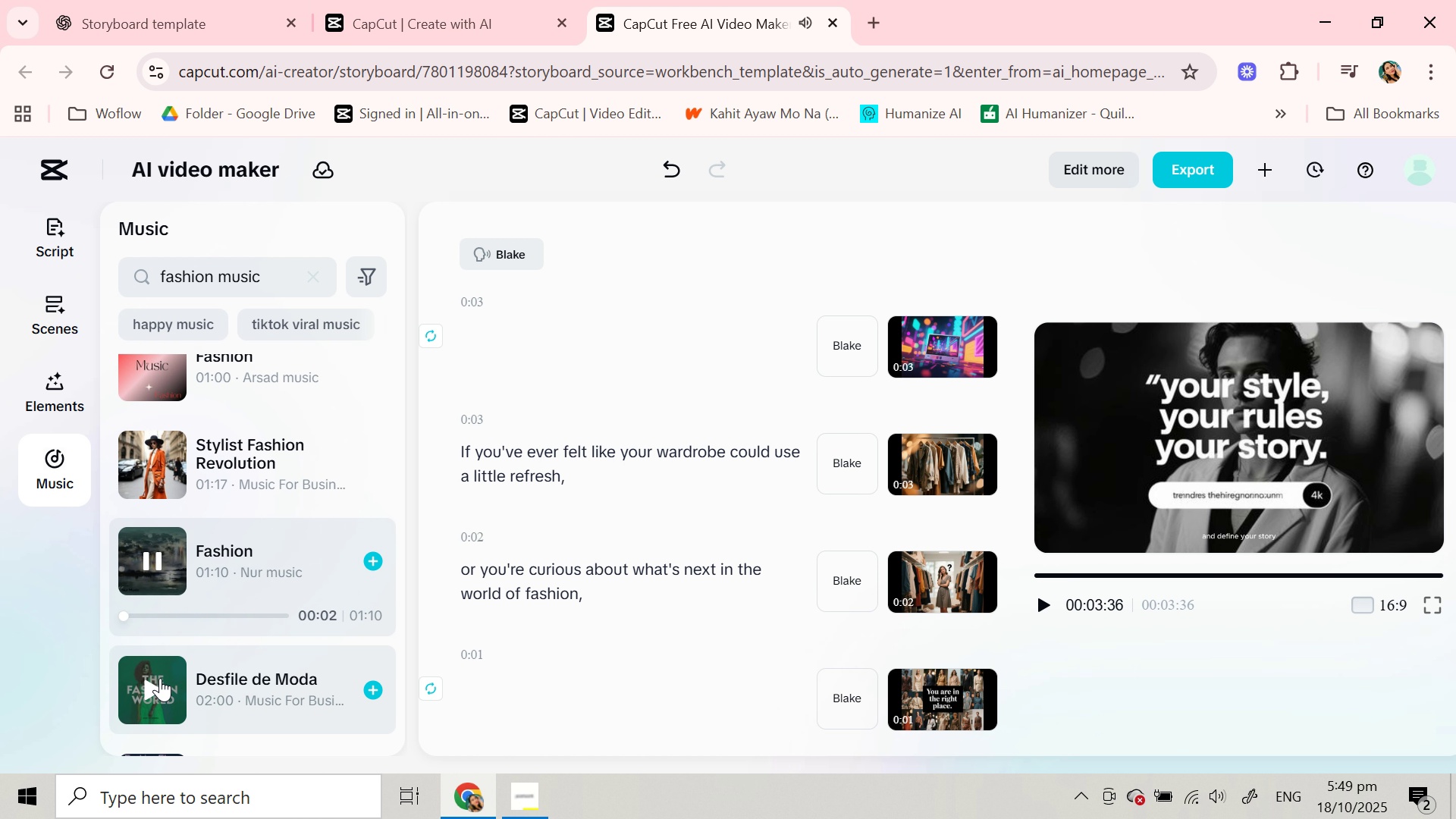 
scroll: coordinate [160, 678], scroll_direction: up, amount: 2.0
 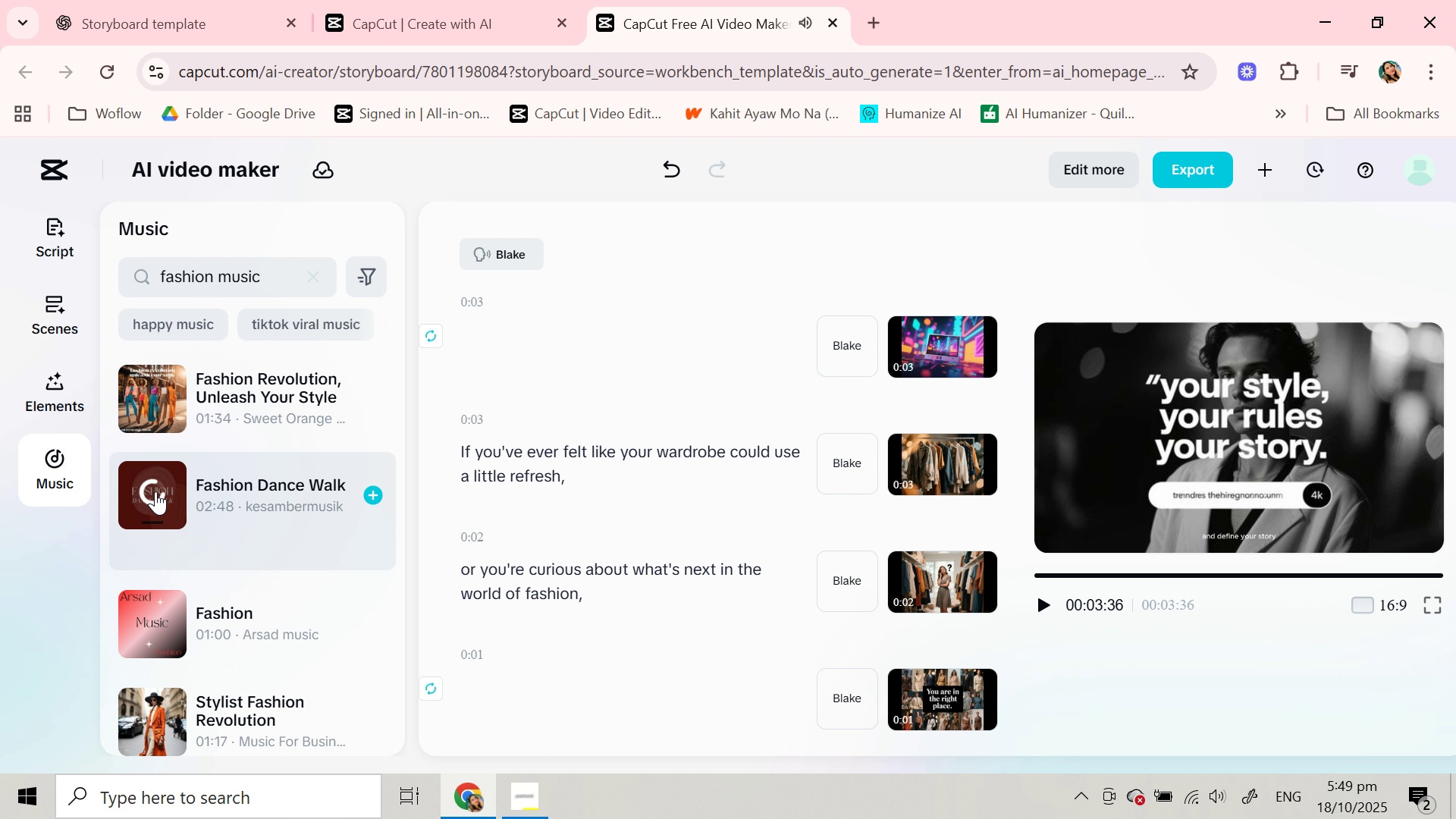 
left_click([155, 491])
 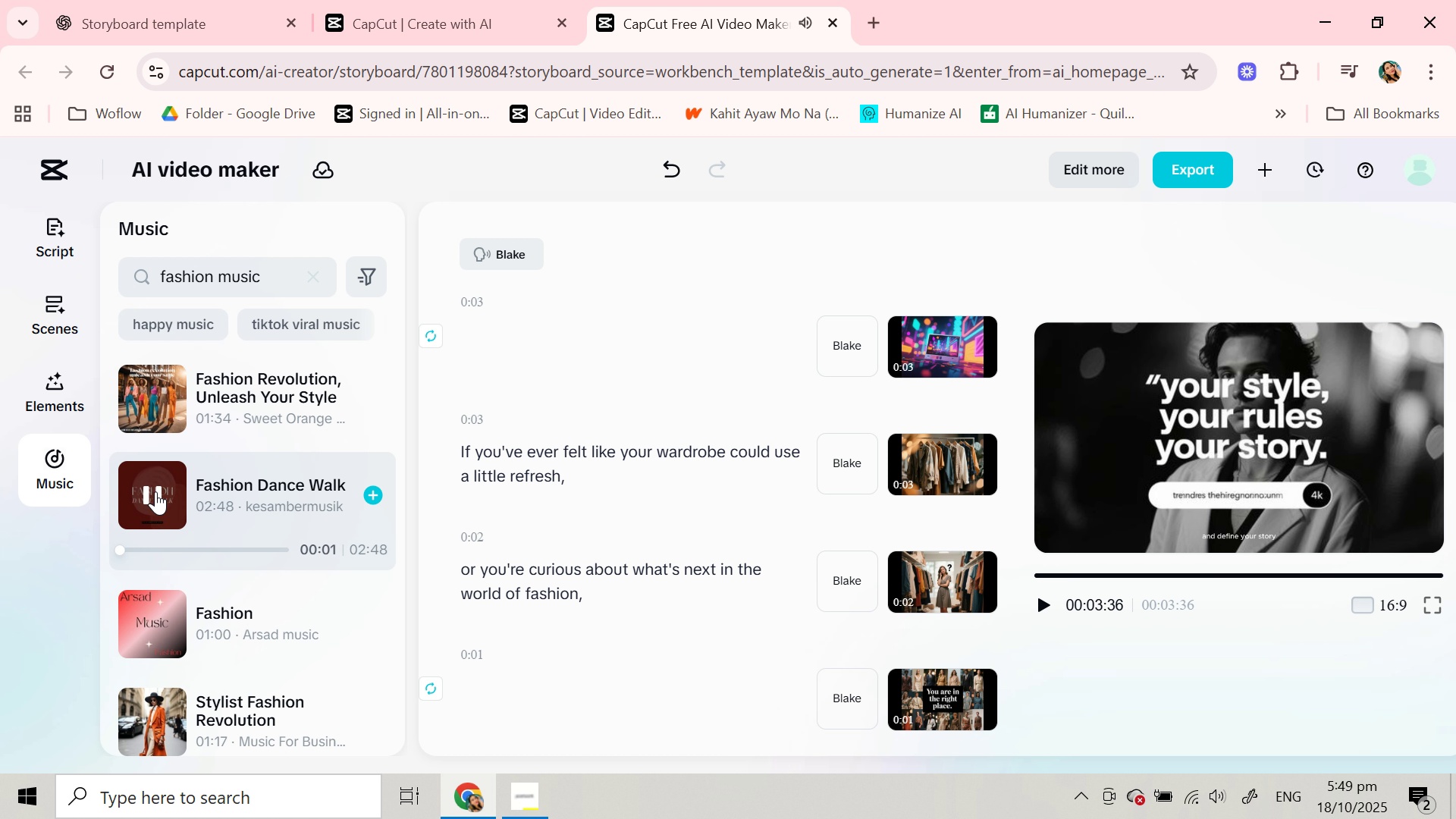 
scroll: coordinate [155, 491], scroll_direction: down, amount: 7.0
 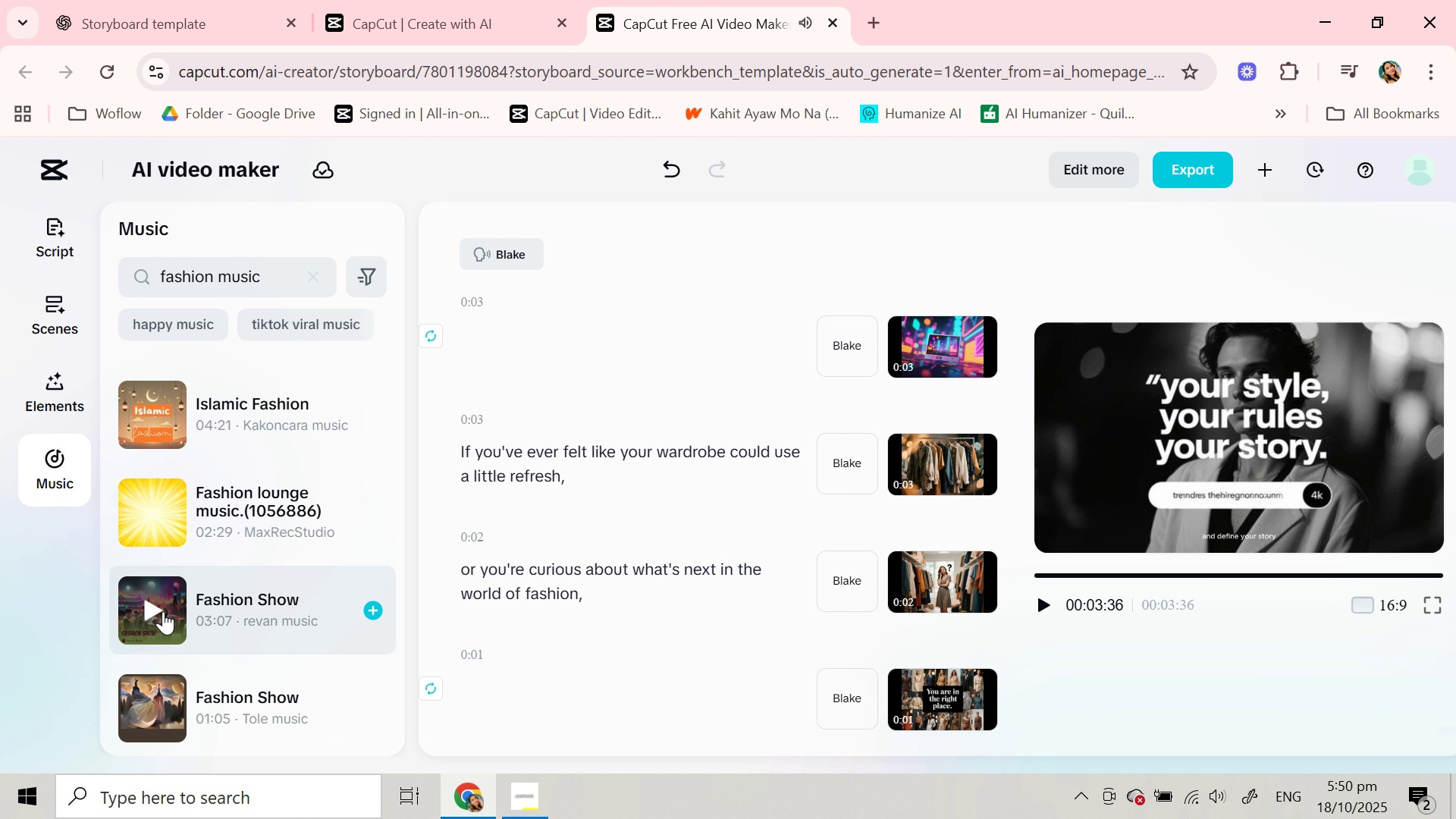 
left_click([163, 611])
 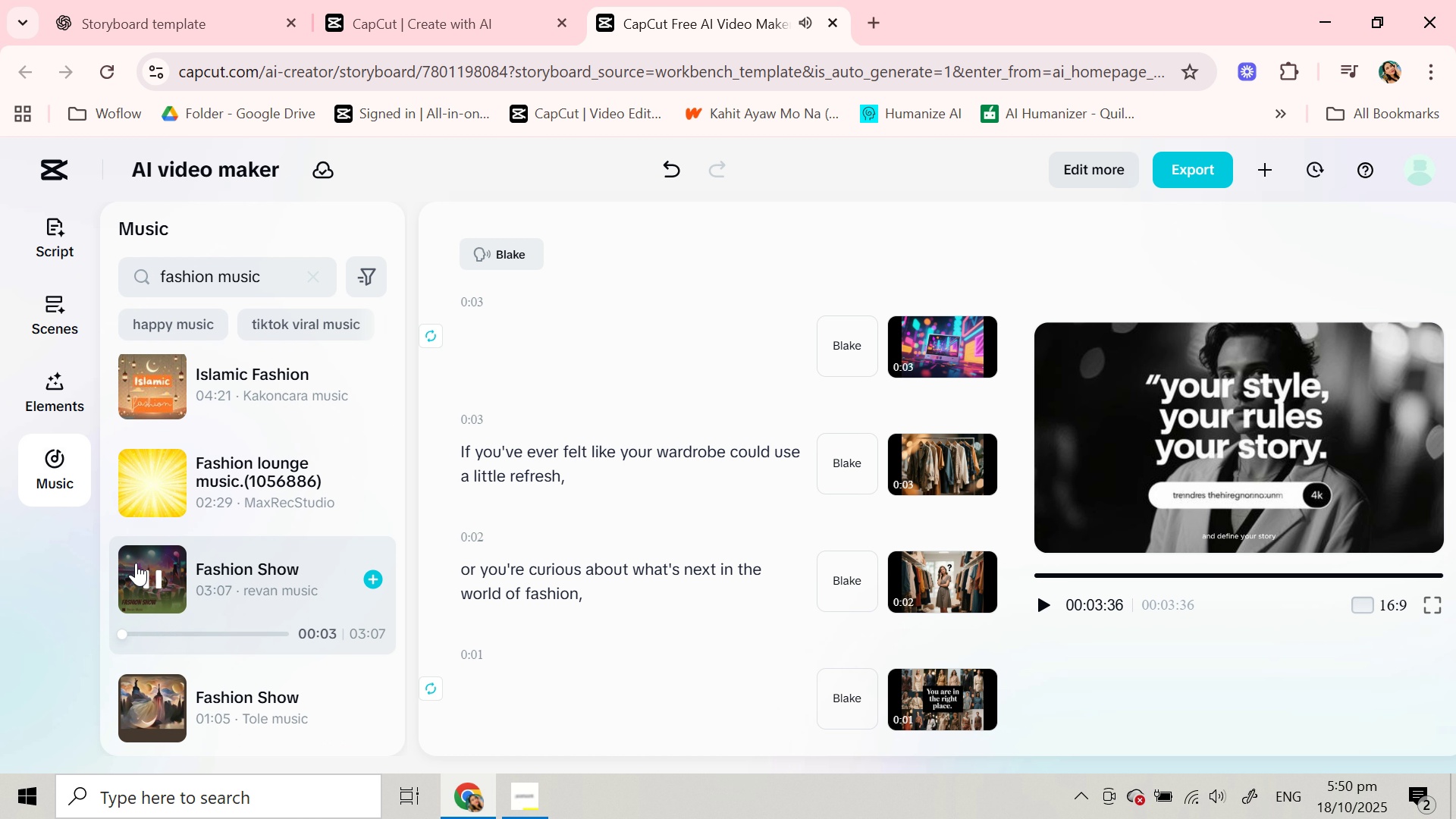 
wait(5.81)
 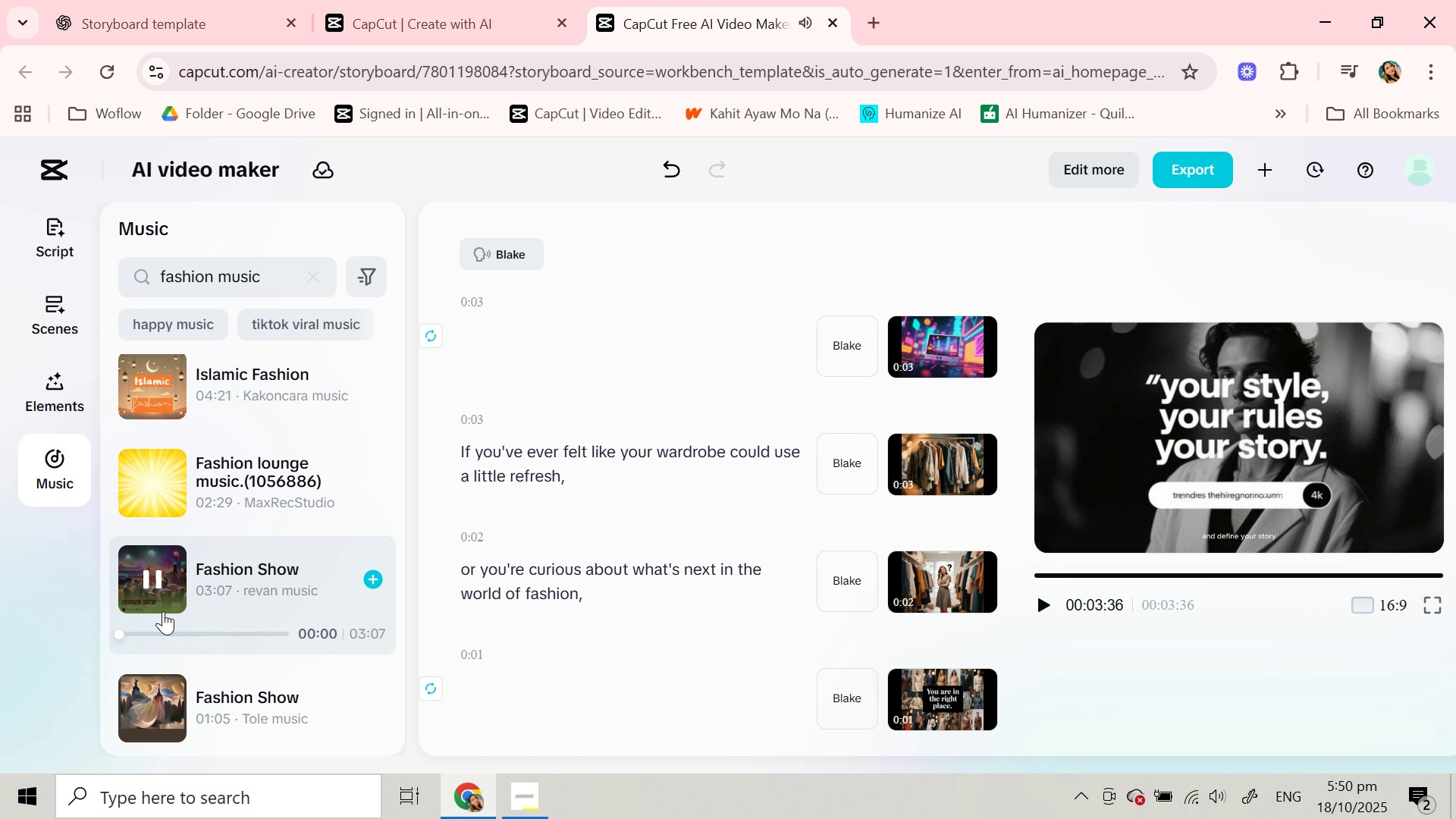 
scroll: coordinate [209, 592], scroll_direction: down, amount: 9.0
 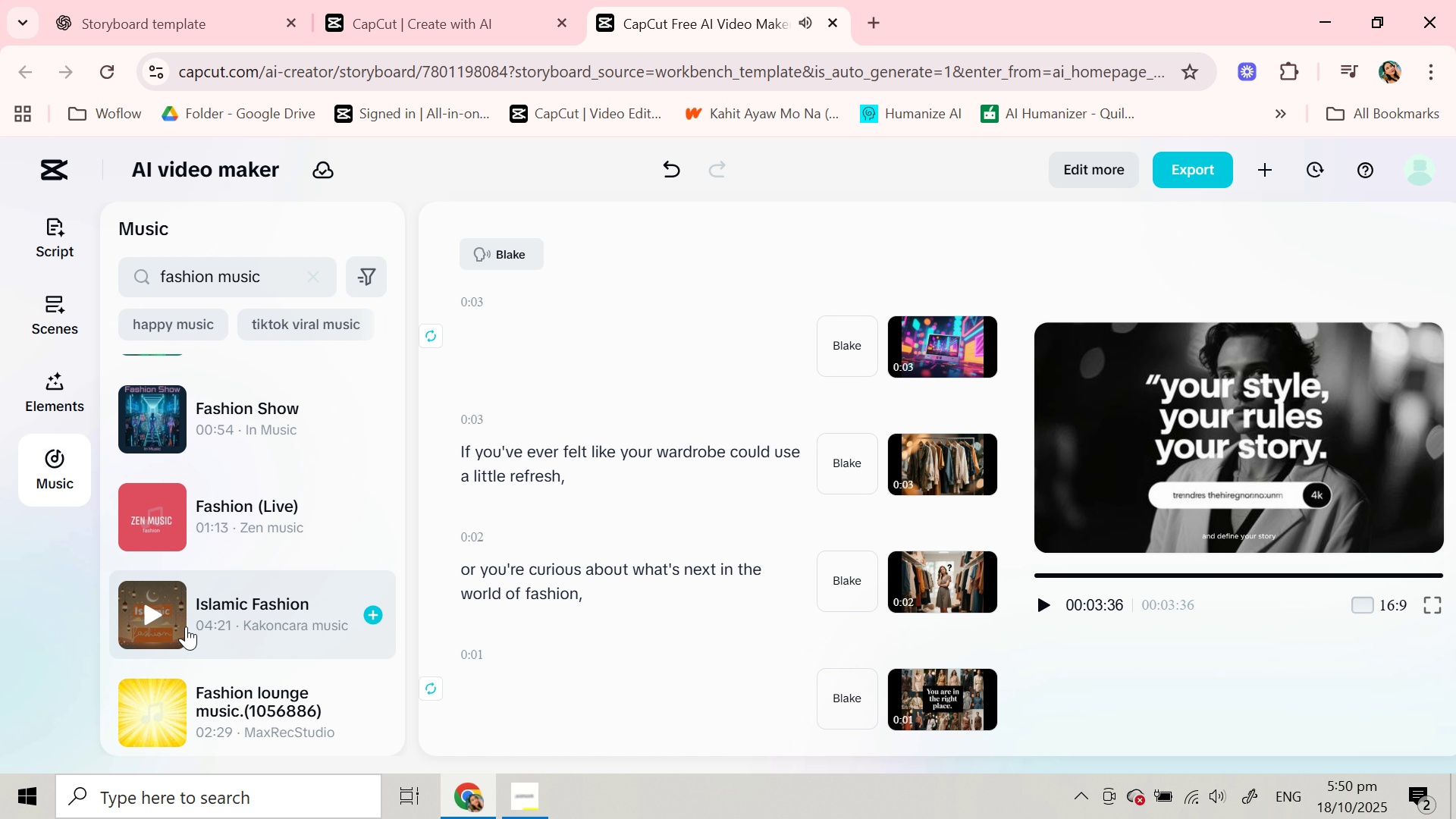 
double_click([168, 612])
 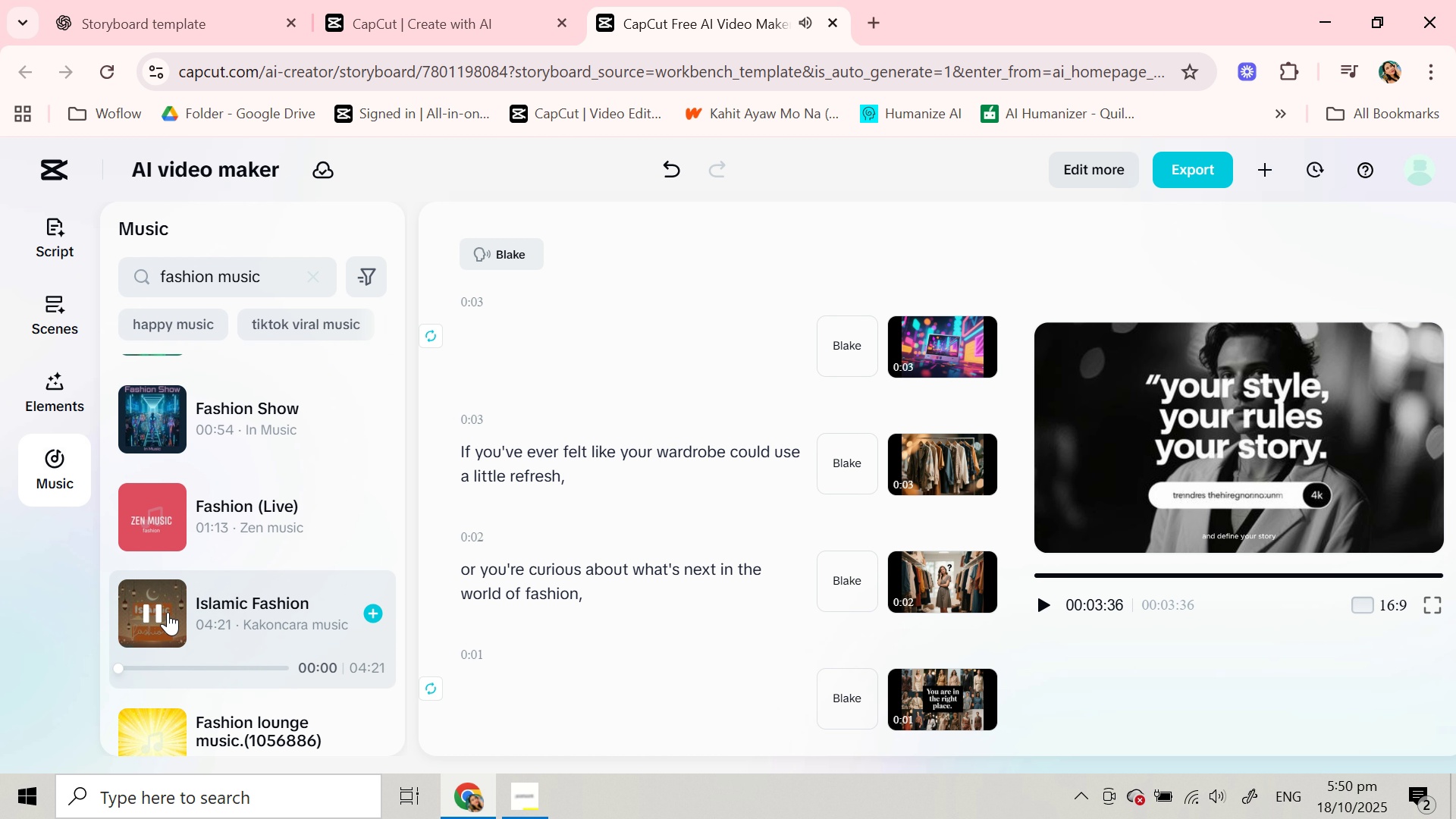 
left_click([168, 612])
 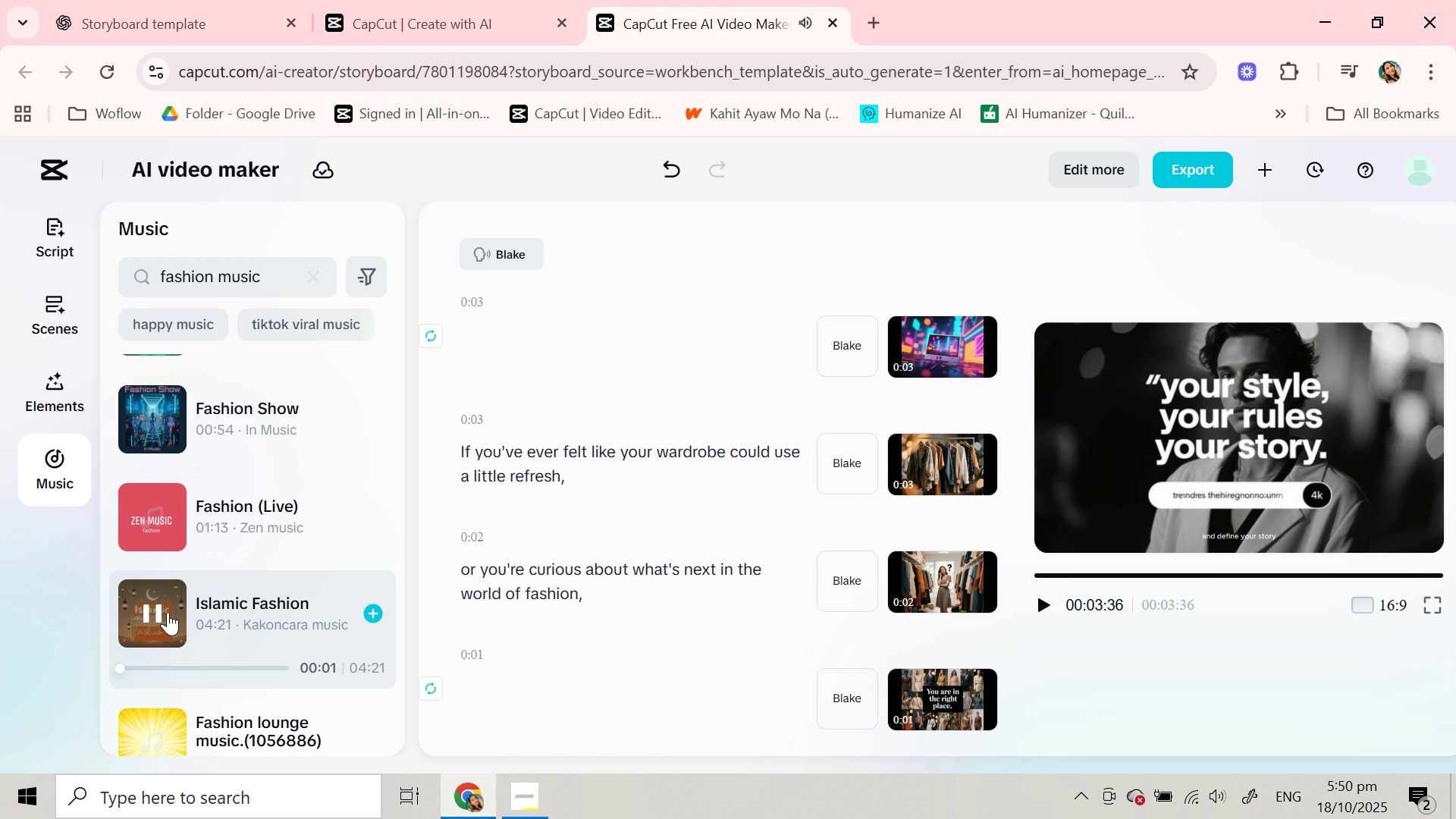 
scroll: coordinate [168, 612], scroll_direction: up, amount: 5.0
 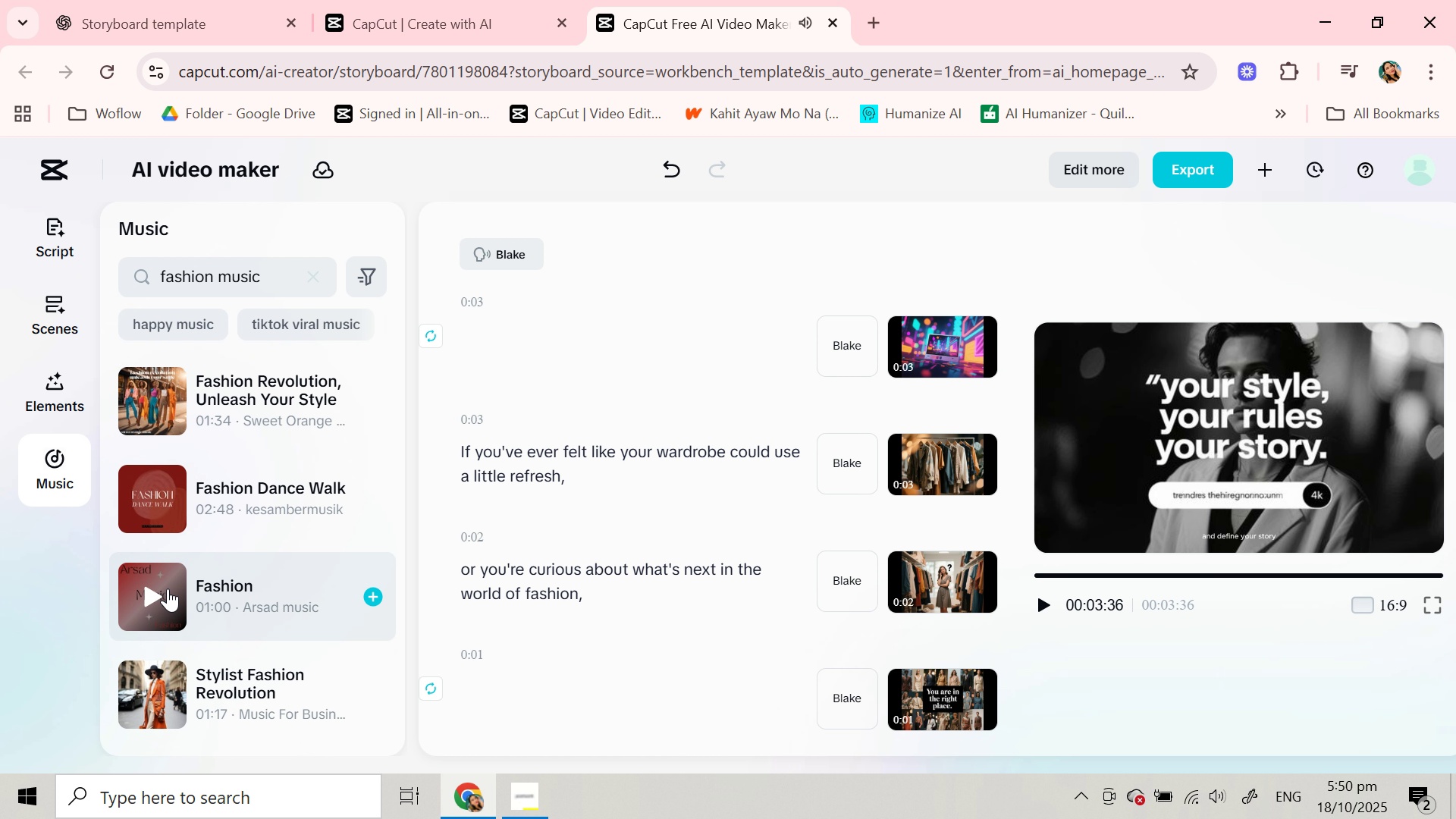 
left_click([157, 497])
 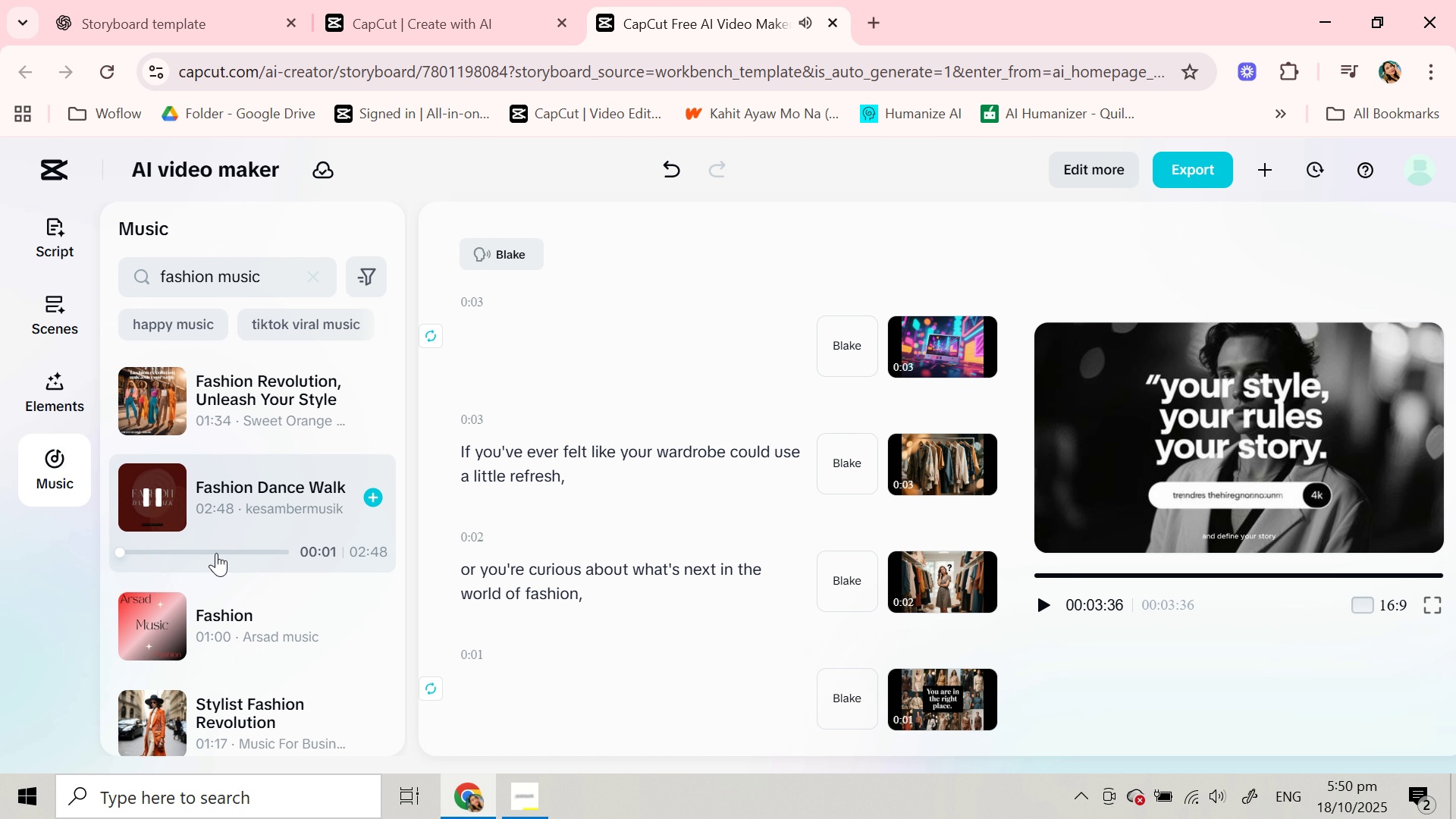 
scroll: coordinate [246, 570], scroll_direction: up, amount: 7.0
 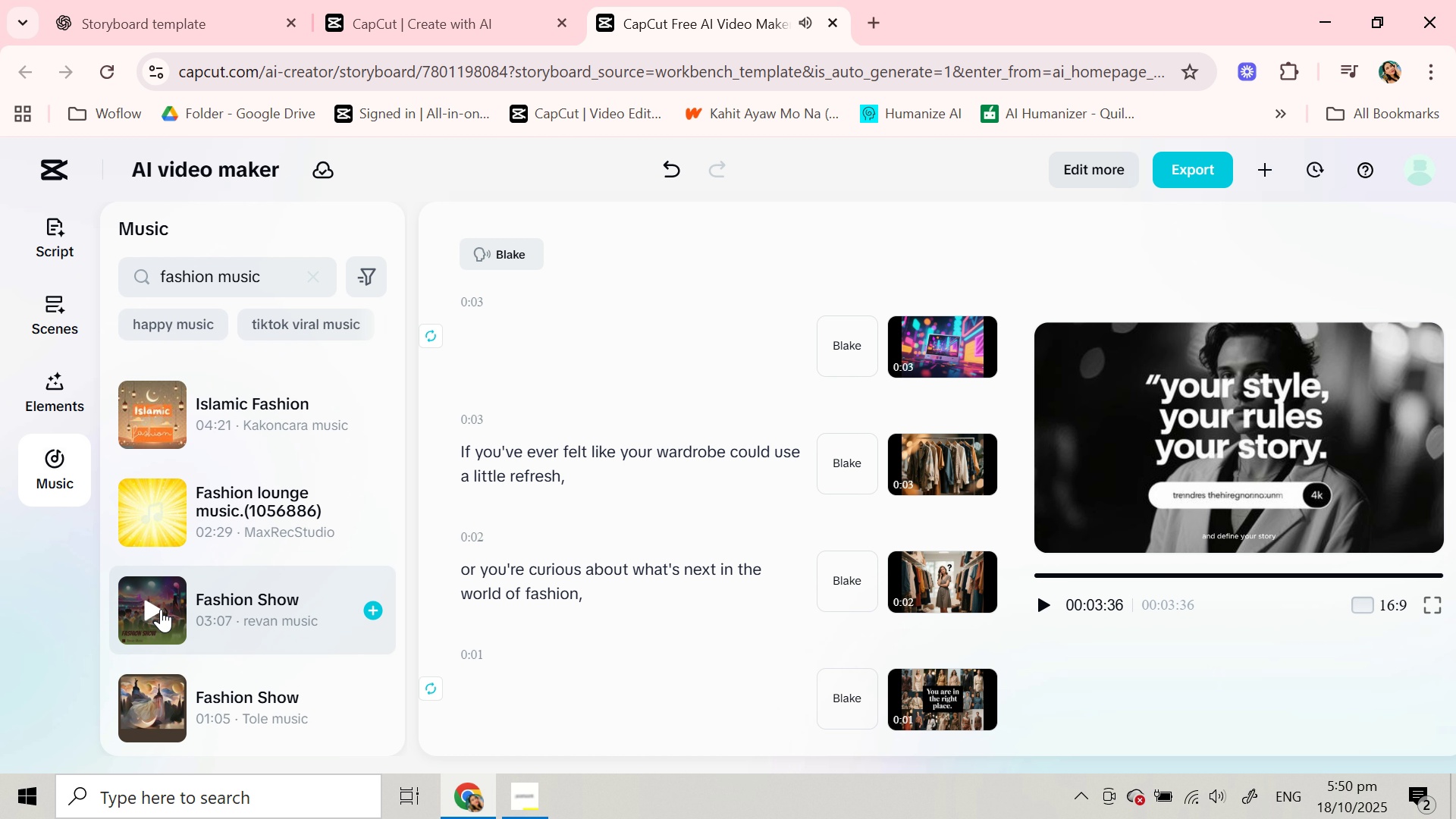 
left_click([161, 609])
 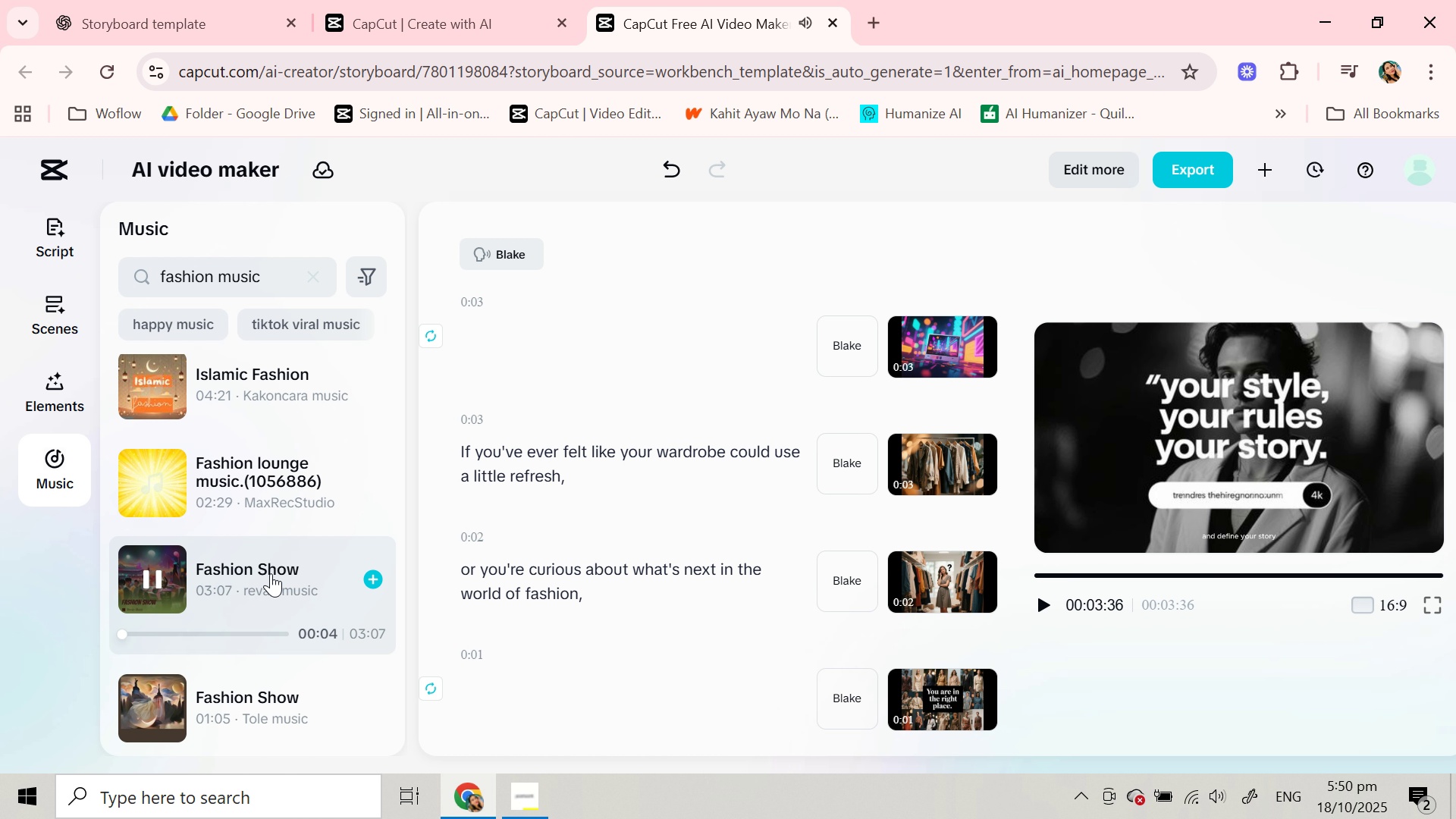 
wait(5.9)
 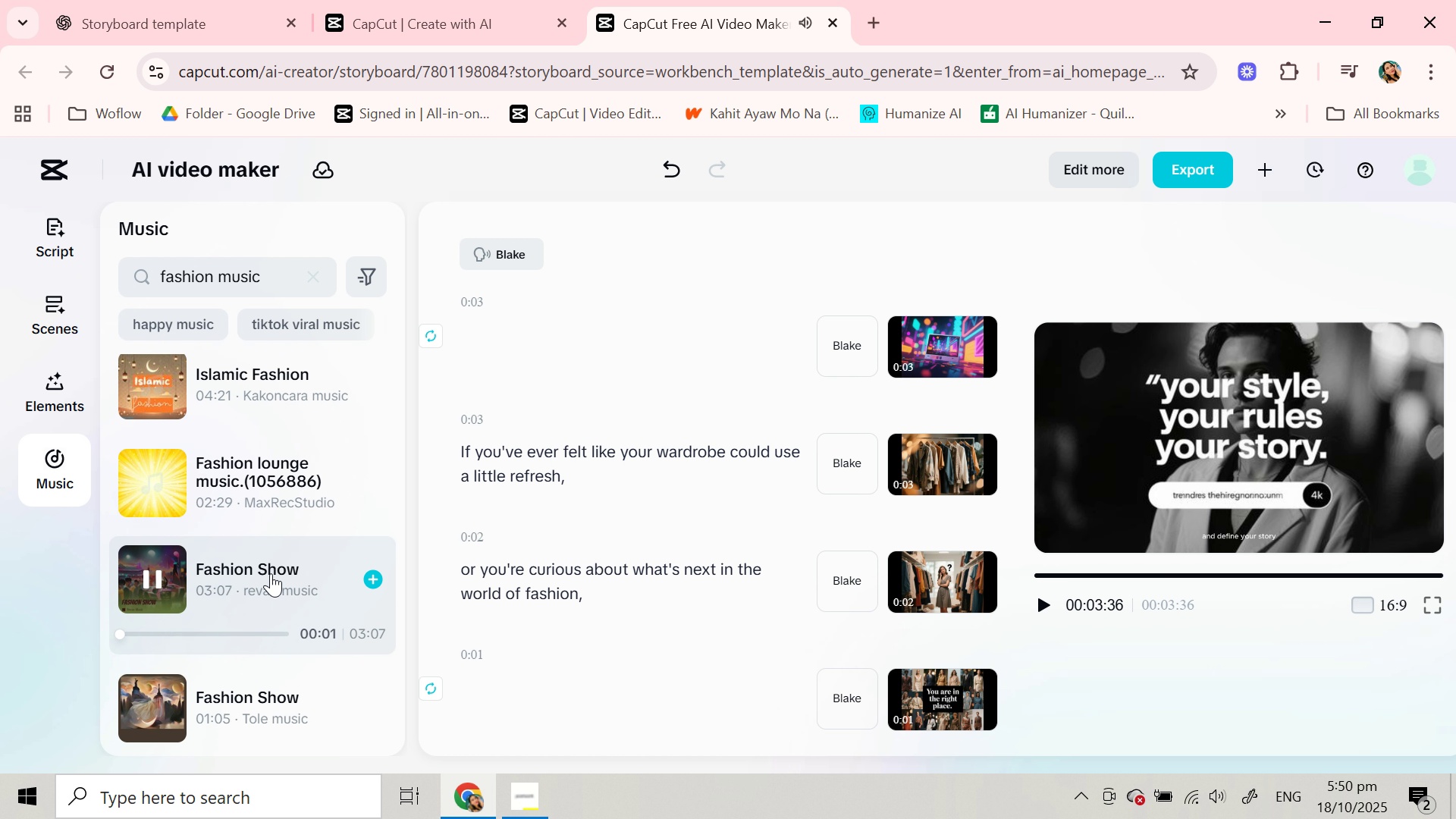 
scroll: coordinate [779, 485], scroll_direction: up, amount: 7.0
 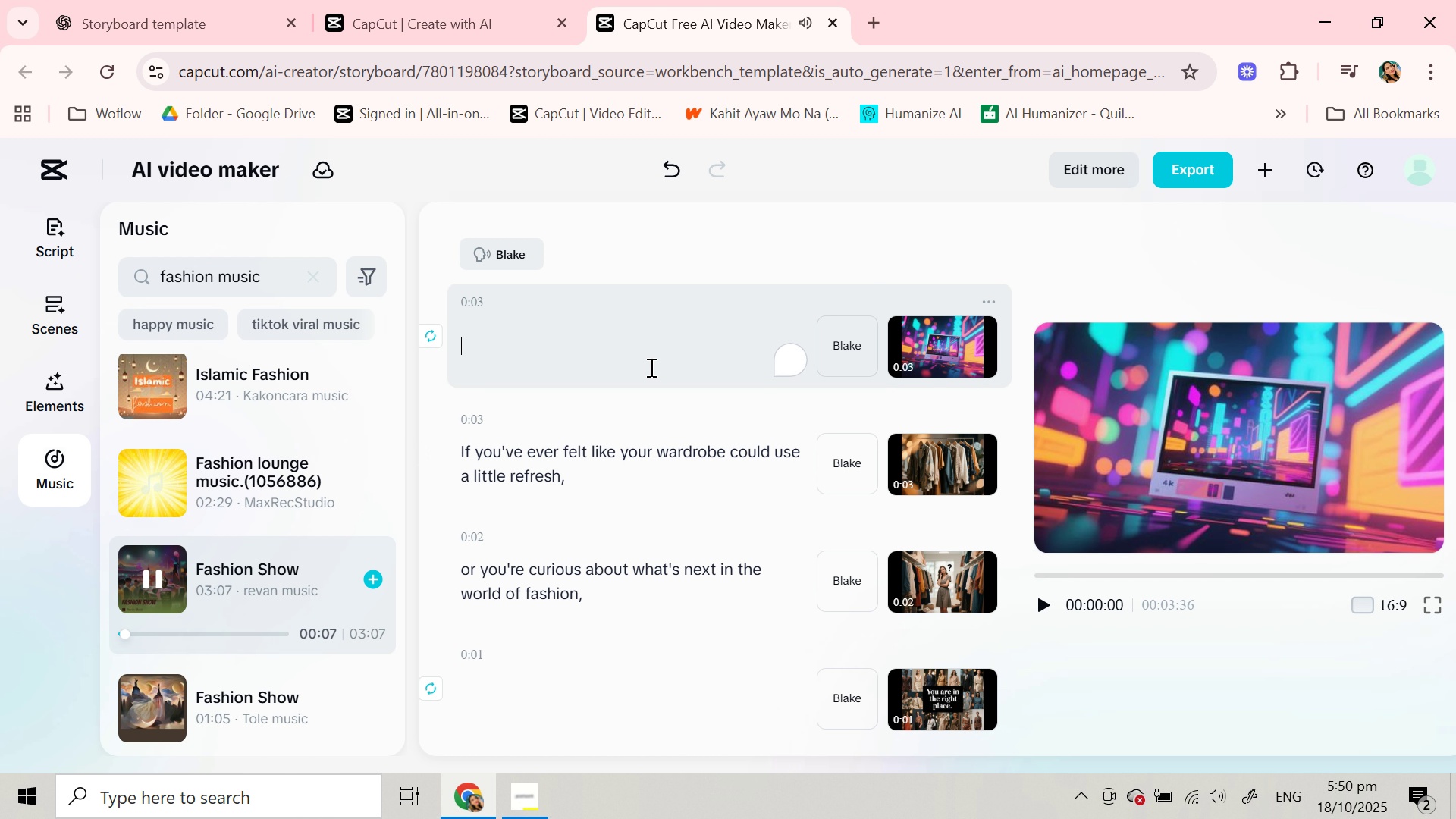 
left_click([650, 367])
 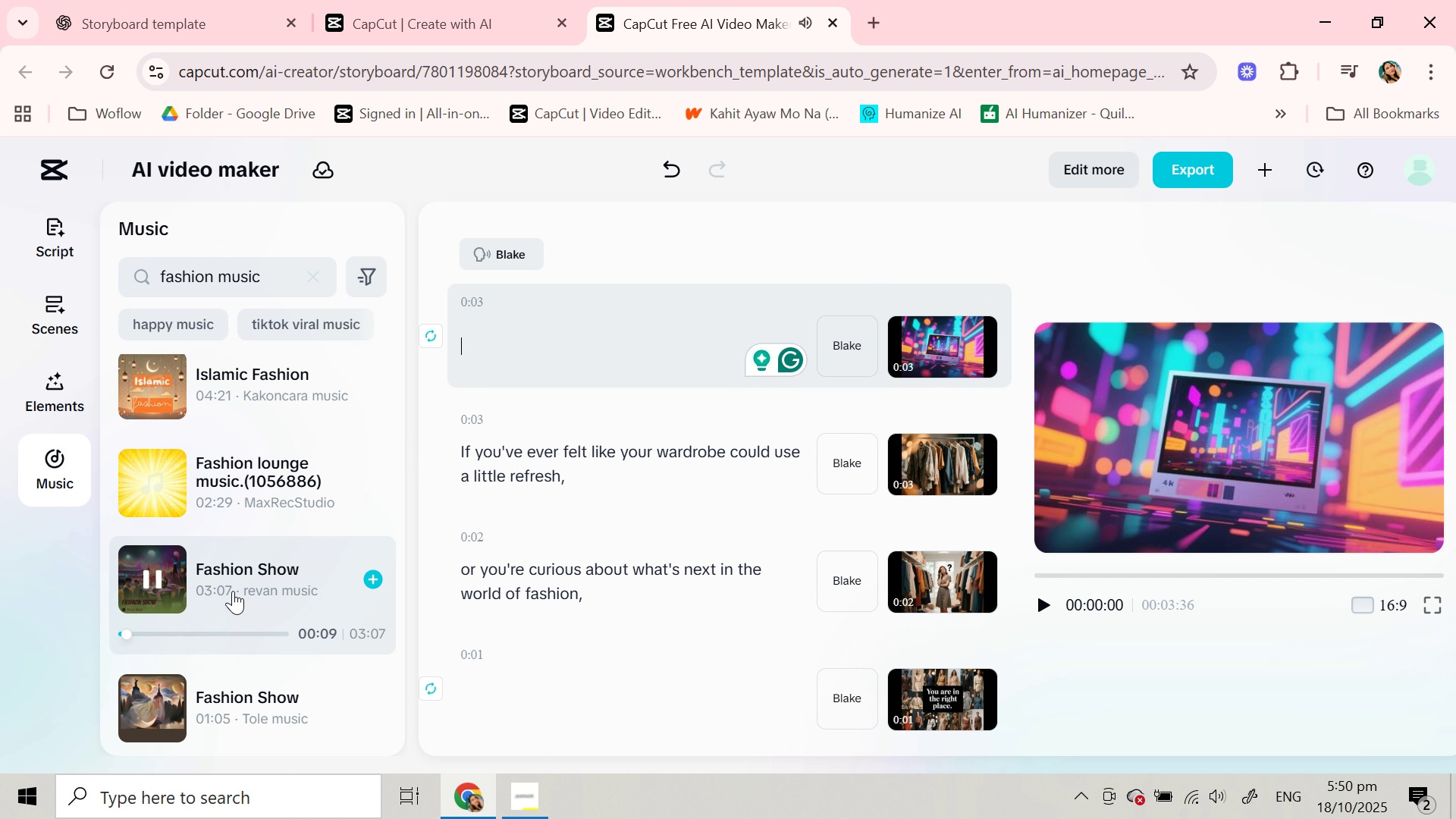 
left_click([233, 591])
 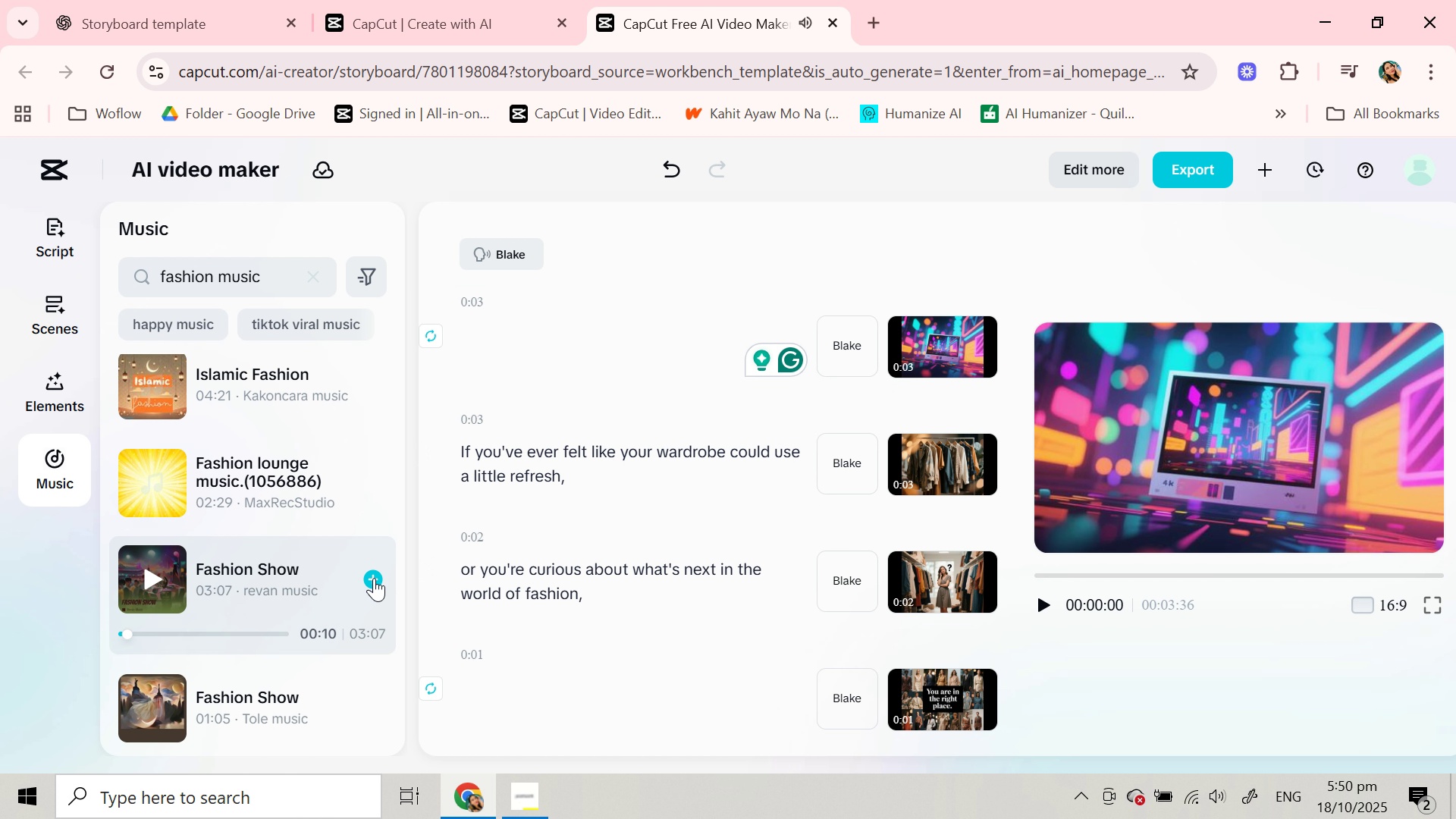 
left_click([374, 578])
 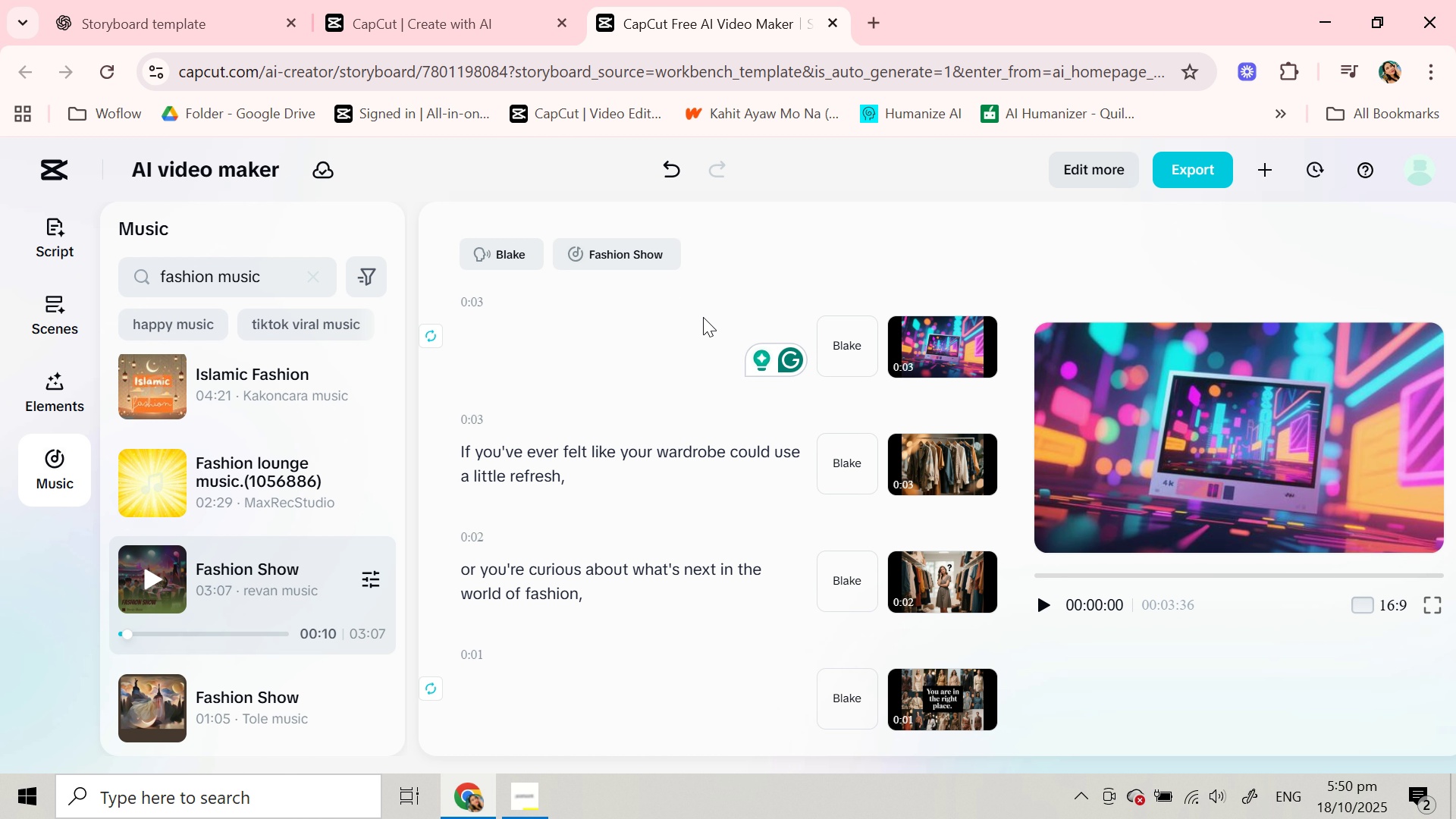 
wait(5.39)
 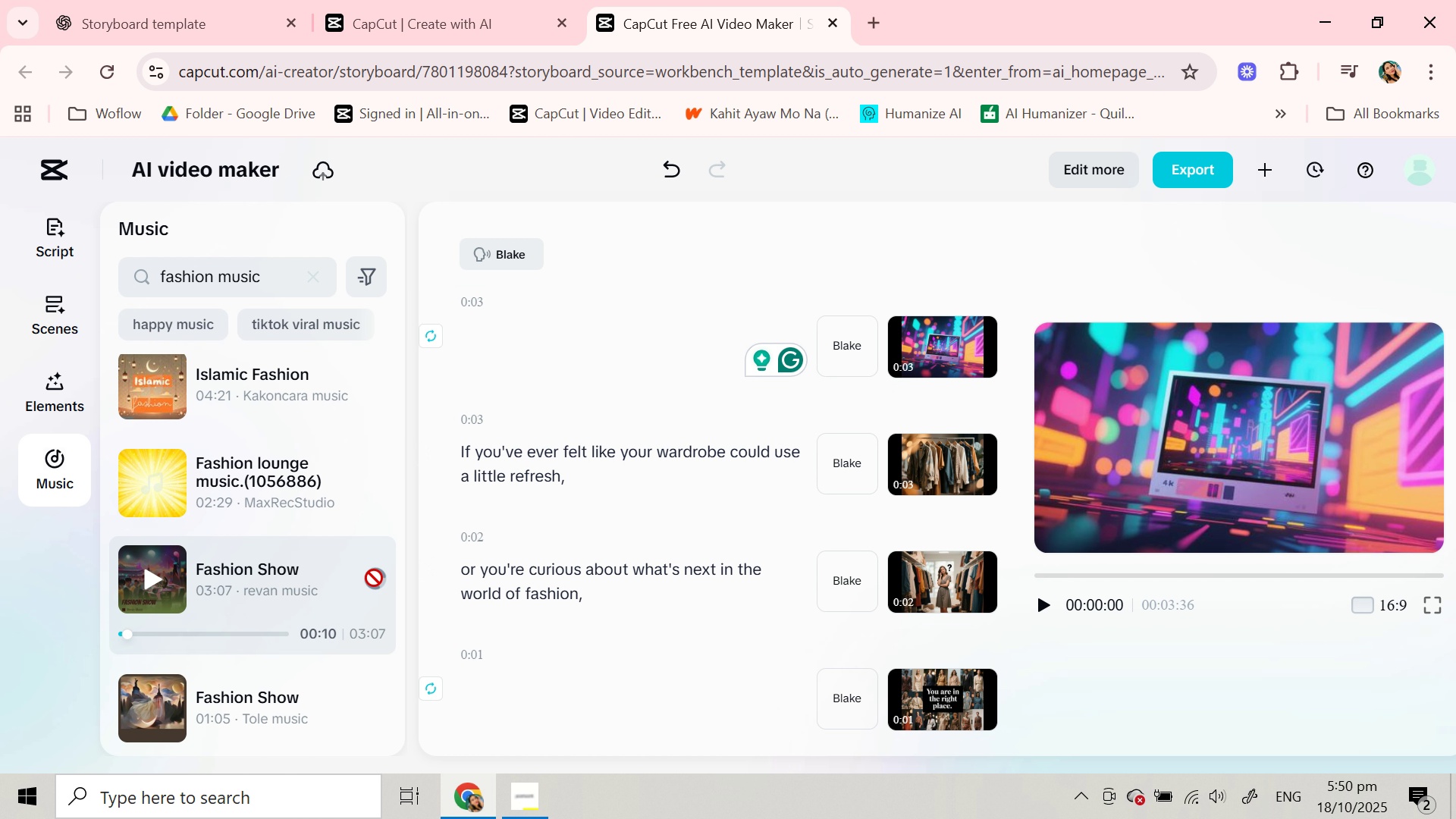 
left_click([1046, 603])
 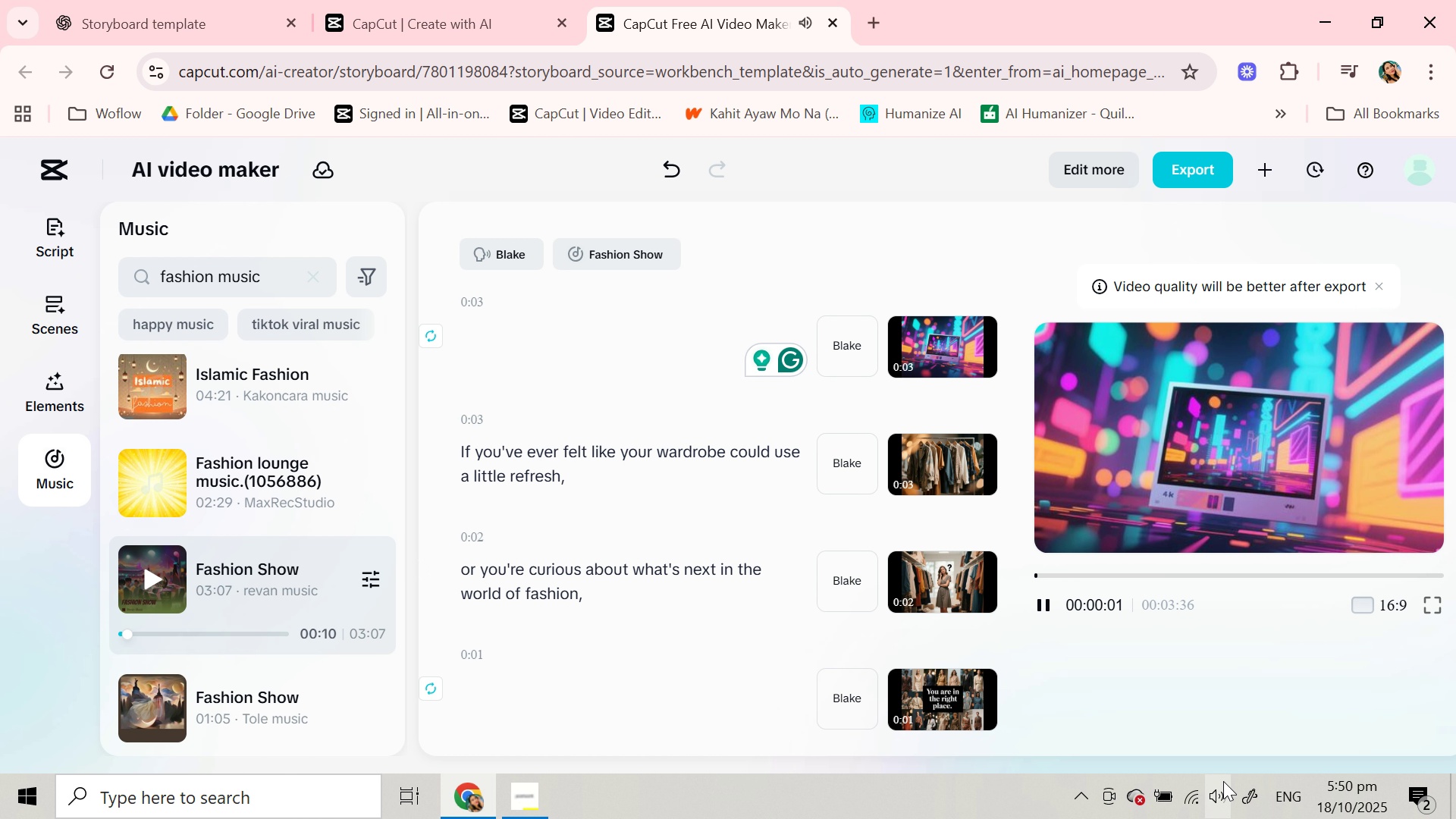 
left_click([1214, 792])
 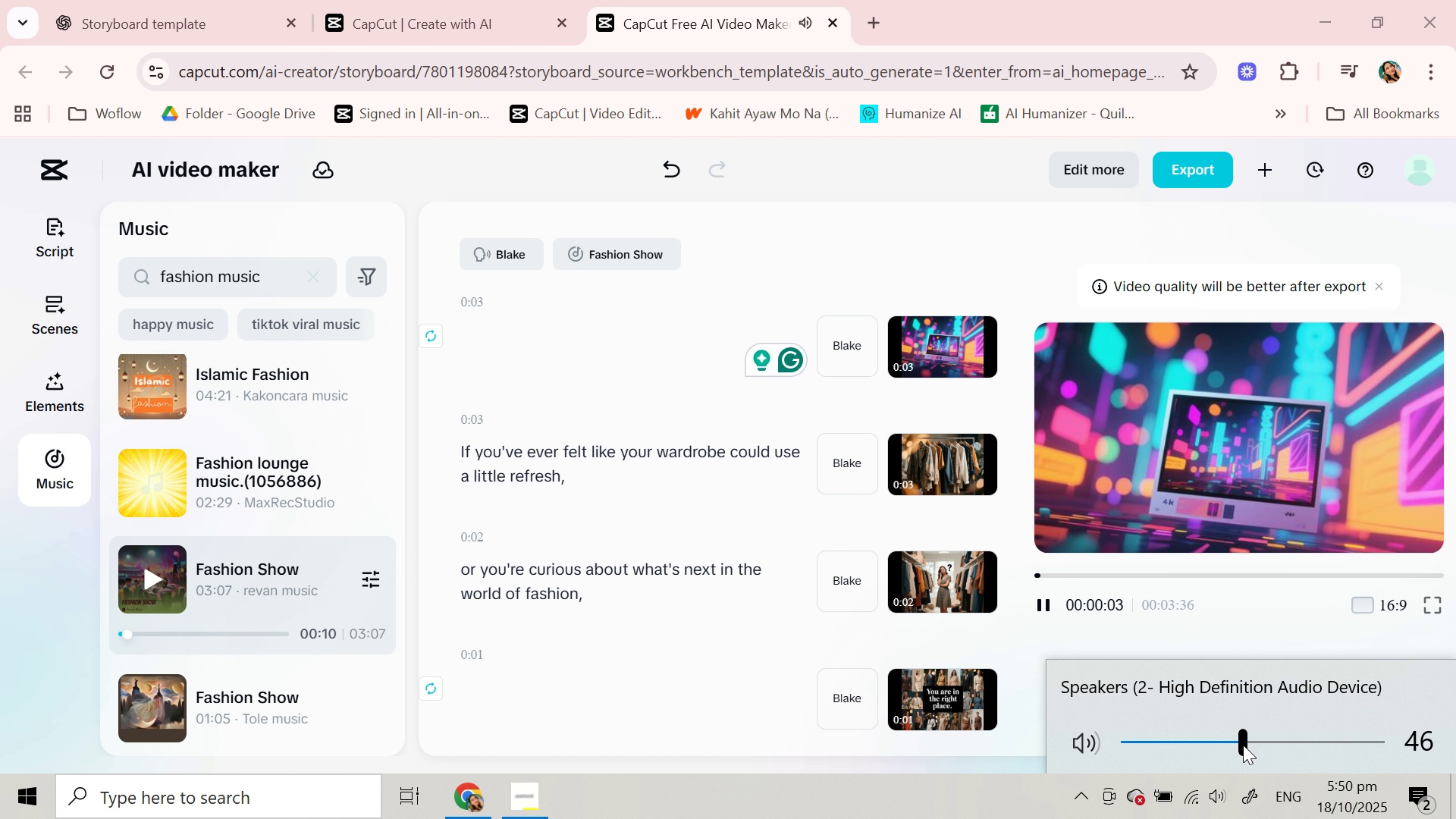 
left_click([1243, 745])
 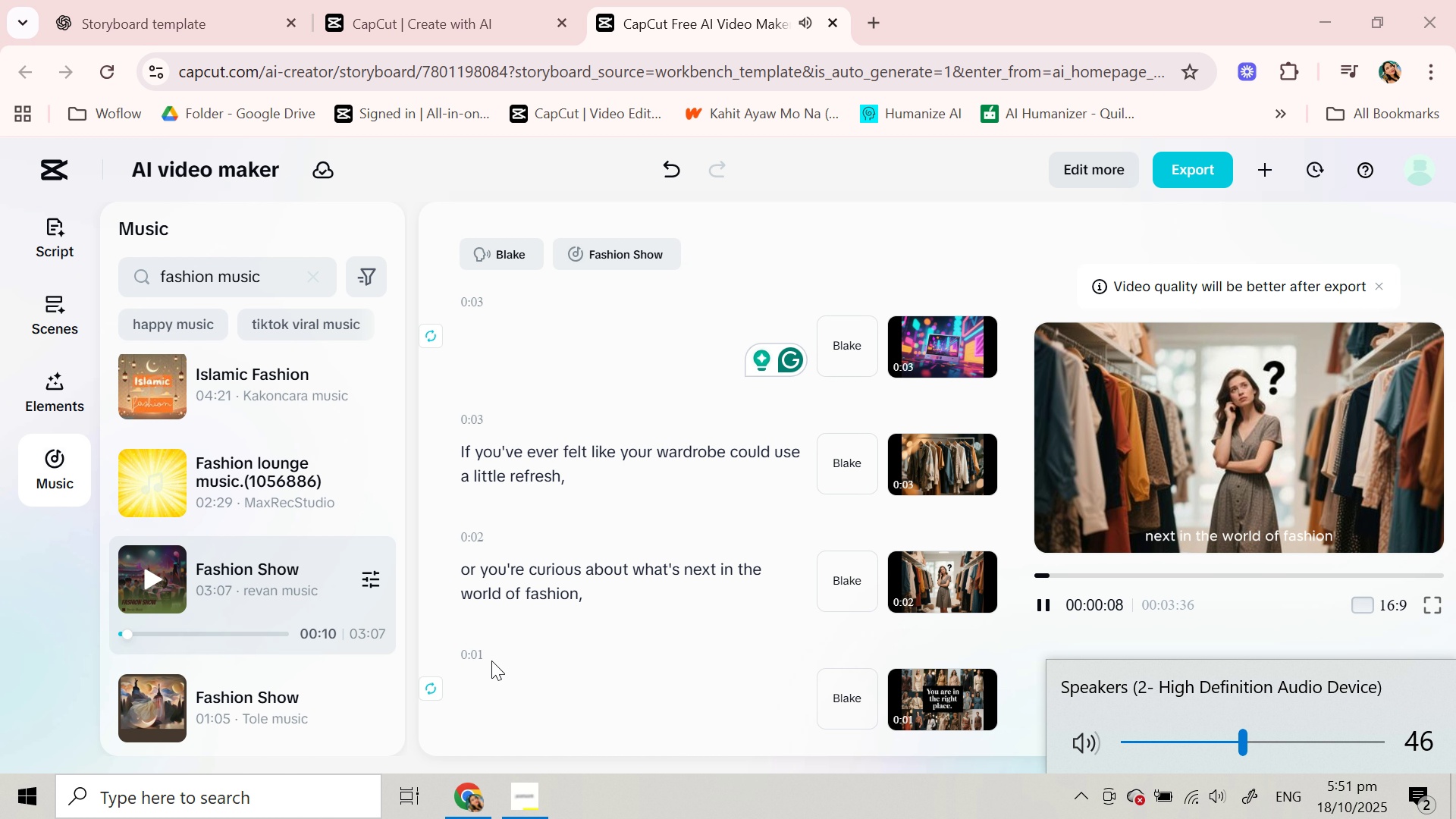 
wait(6.35)
 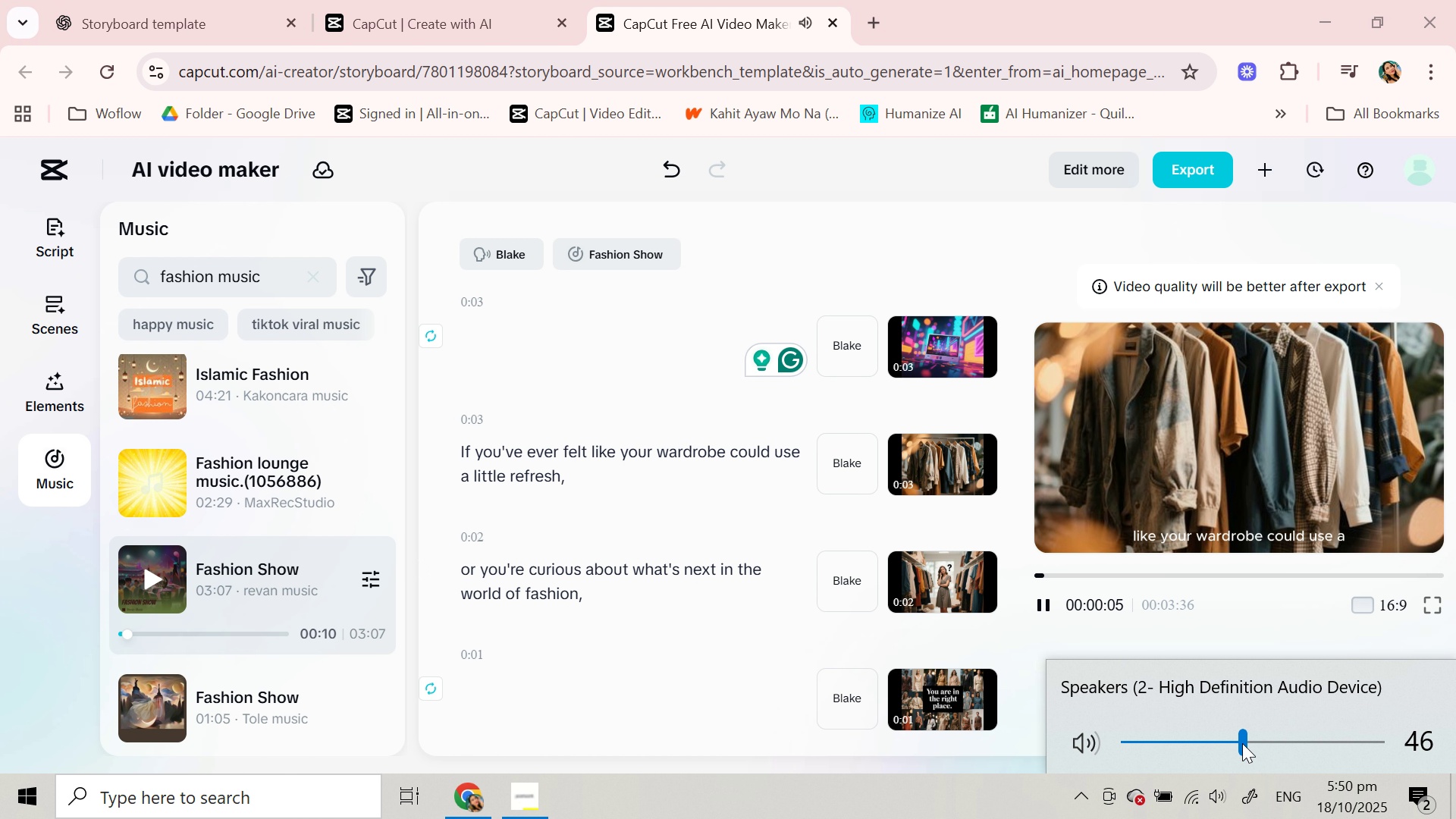 
left_click([374, 577])
 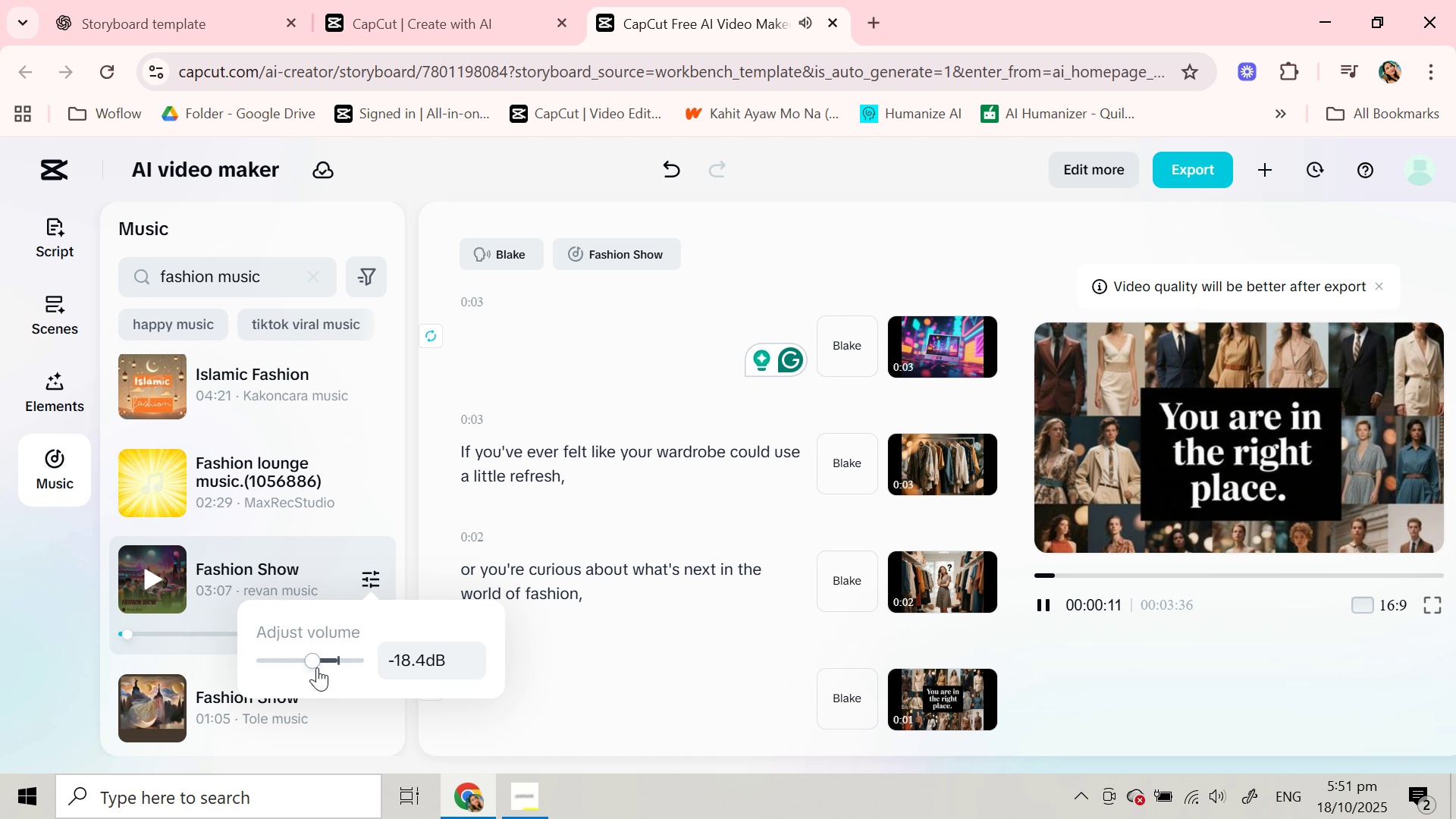 
left_click_drag(start_coordinate=[315, 666], to_coordinate=[356, 676])
 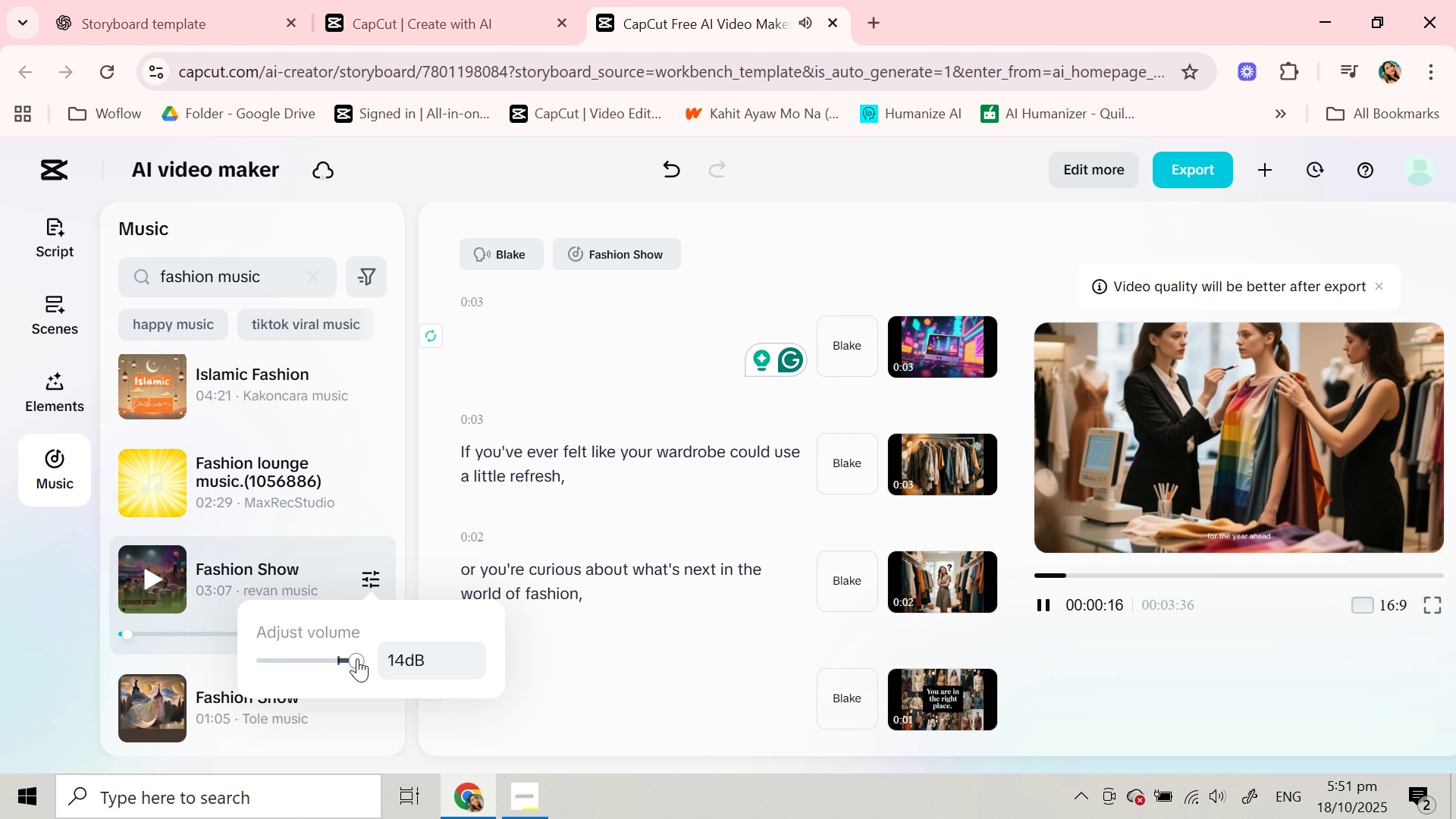 
left_click_drag(start_coordinate=[357, 658], to_coordinate=[340, 658])
 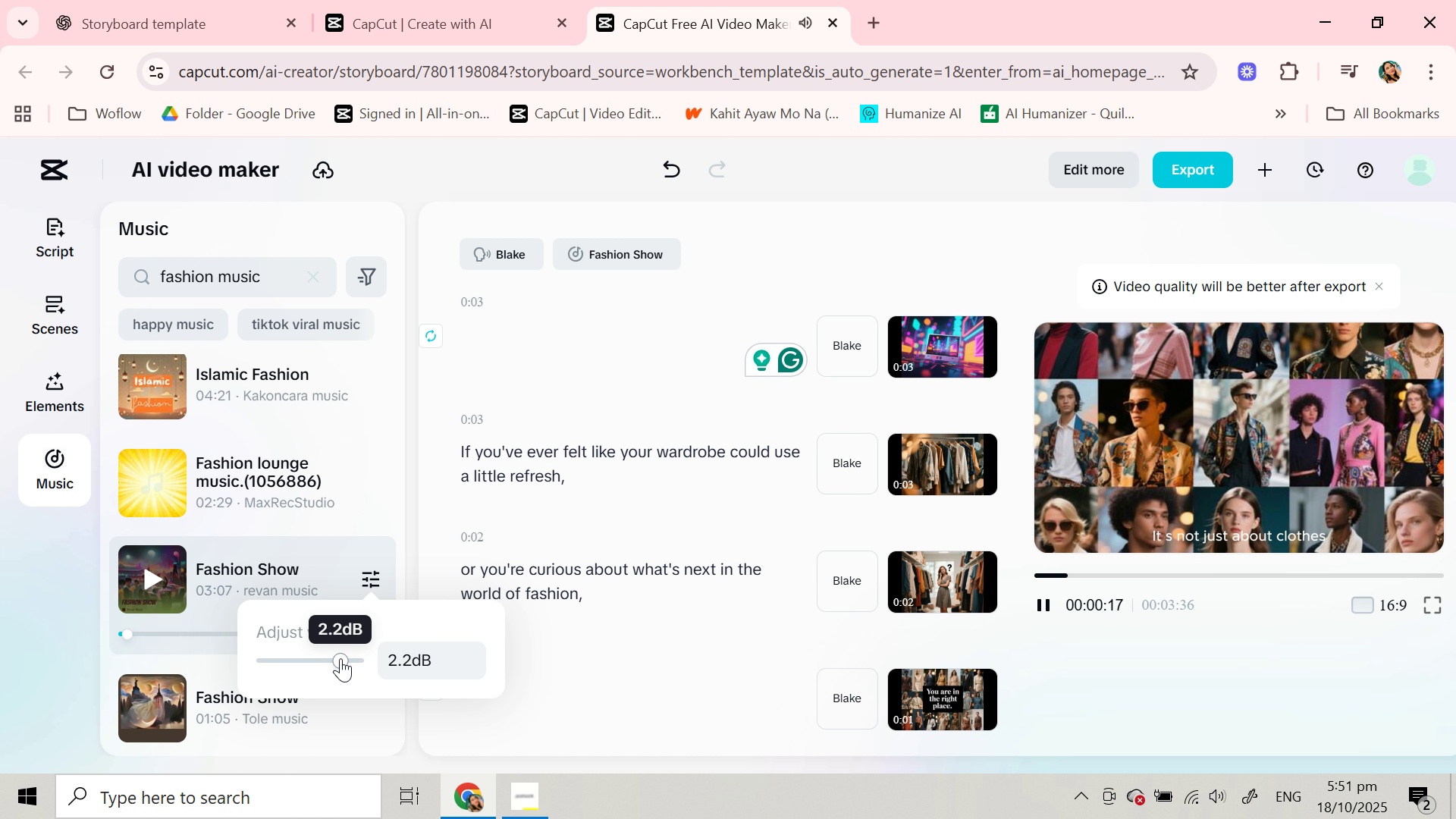 
left_click_drag(start_coordinate=[340, 658], to_coordinate=[330, 658])
 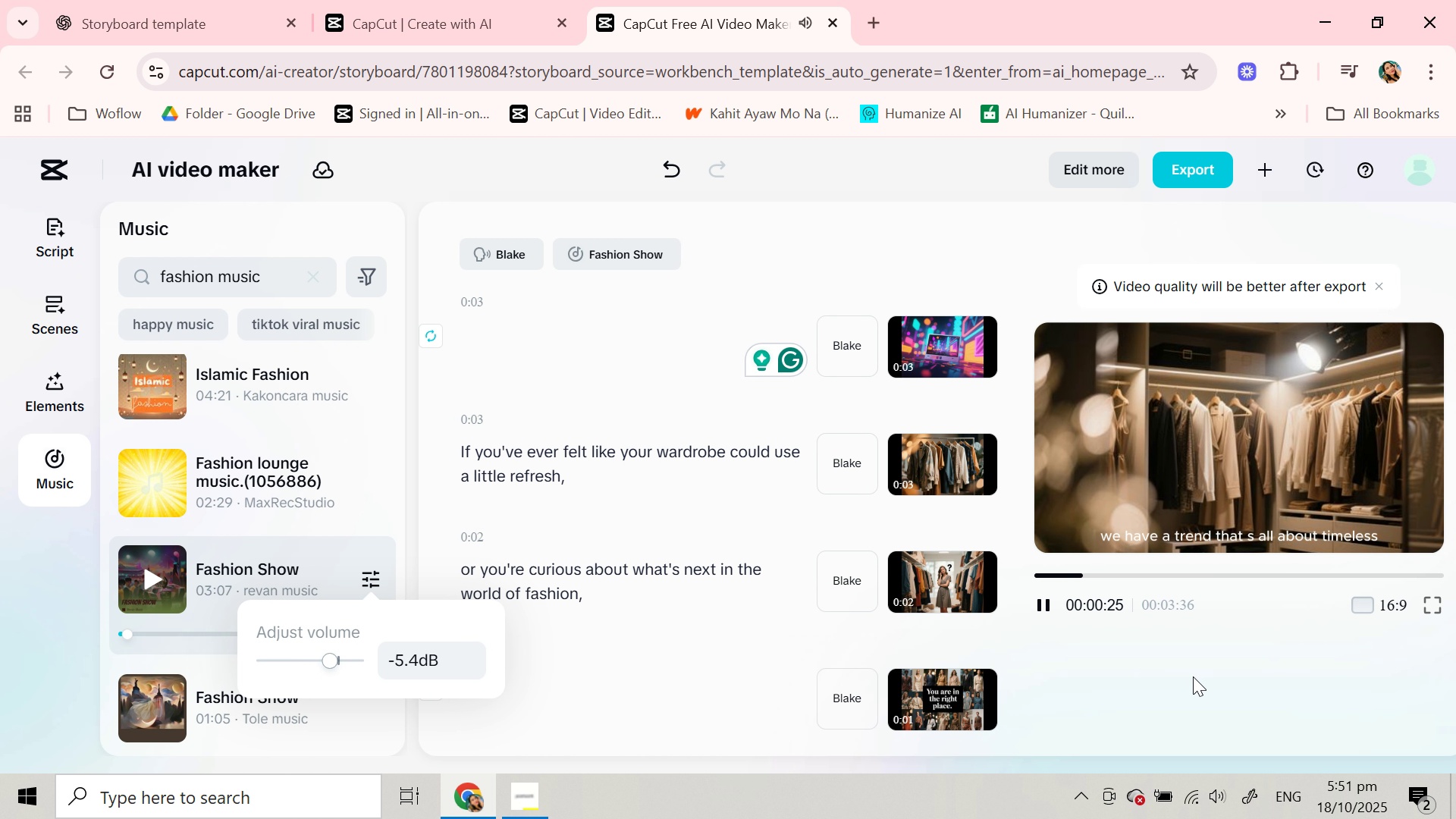 
wait(12.15)
 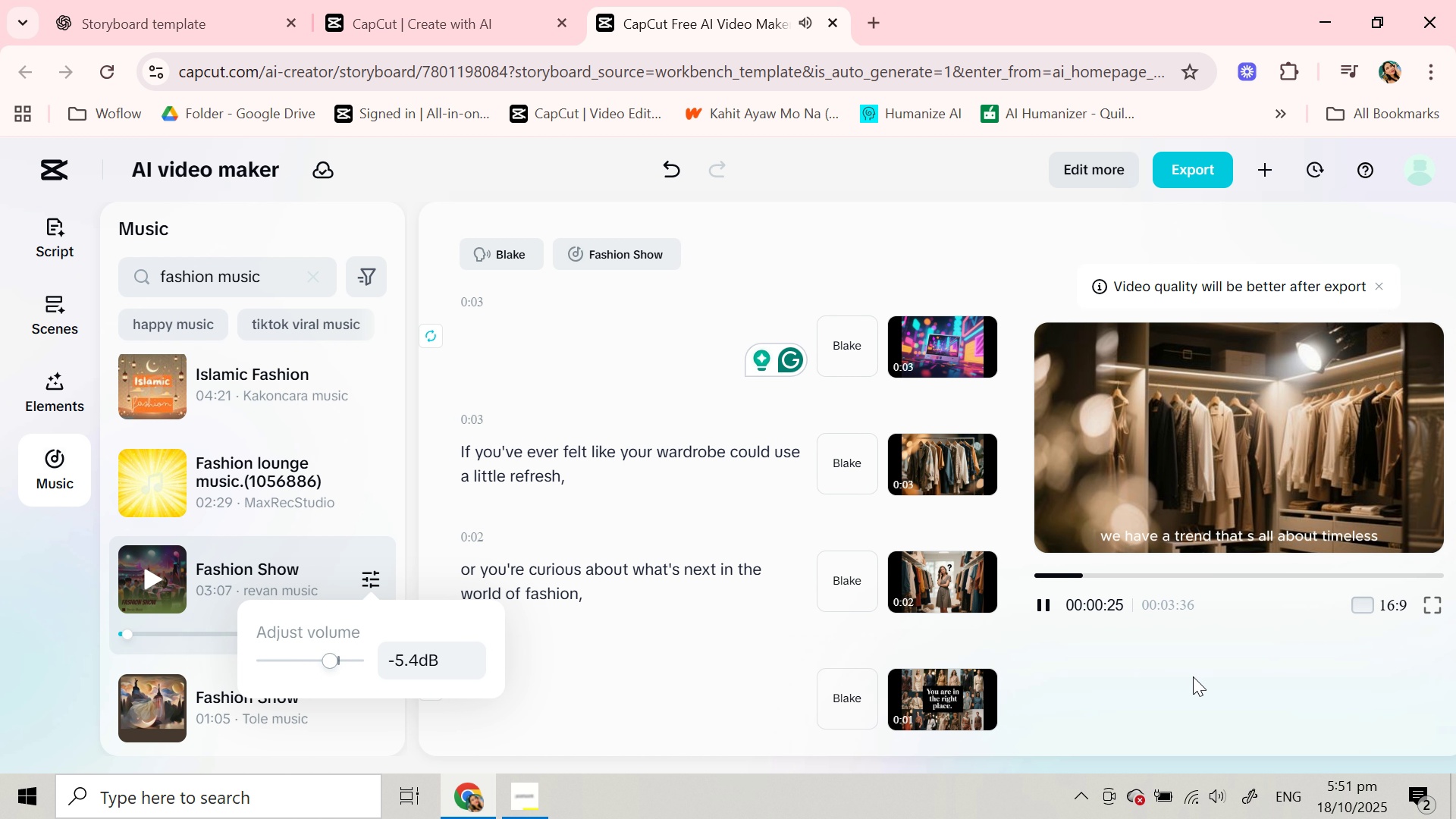 
left_click_drag(start_coordinate=[328, 658], to_coordinate=[312, 658])
 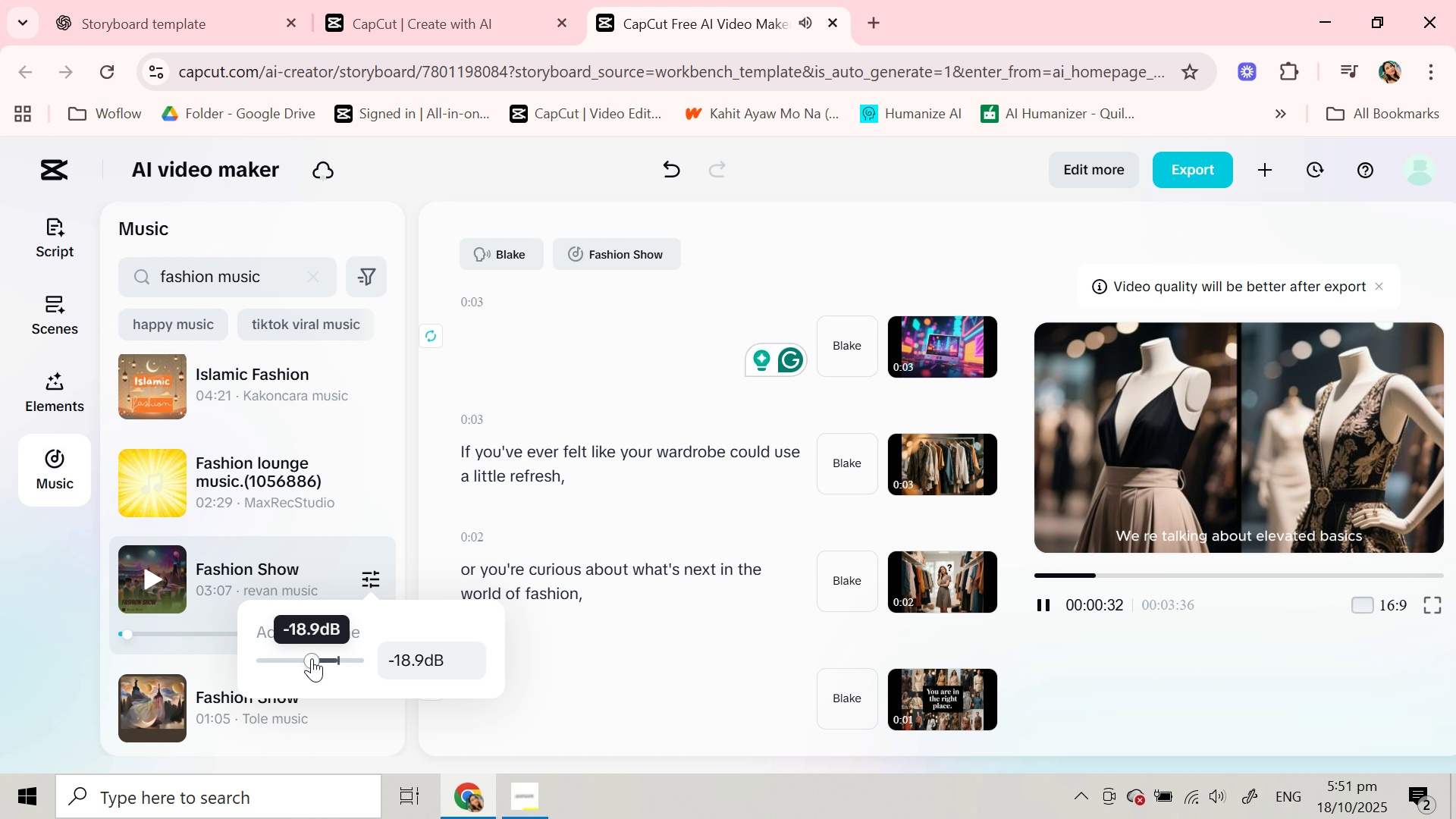 
left_click_drag(start_coordinate=[312, 658], to_coordinate=[316, 663])
 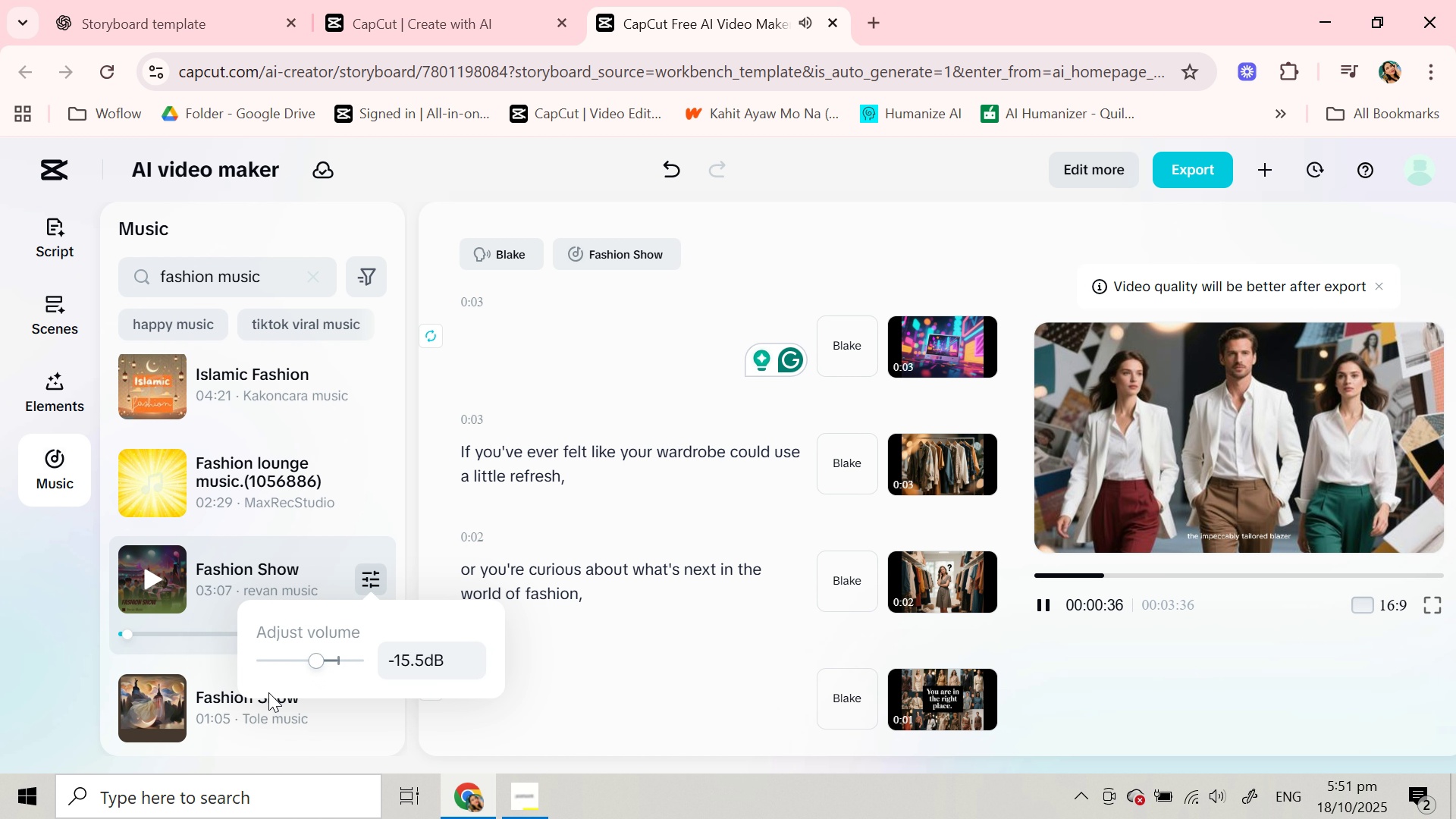 
left_click_drag(start_coordinate=[319, 663], to_coordinate=[322, 667])
 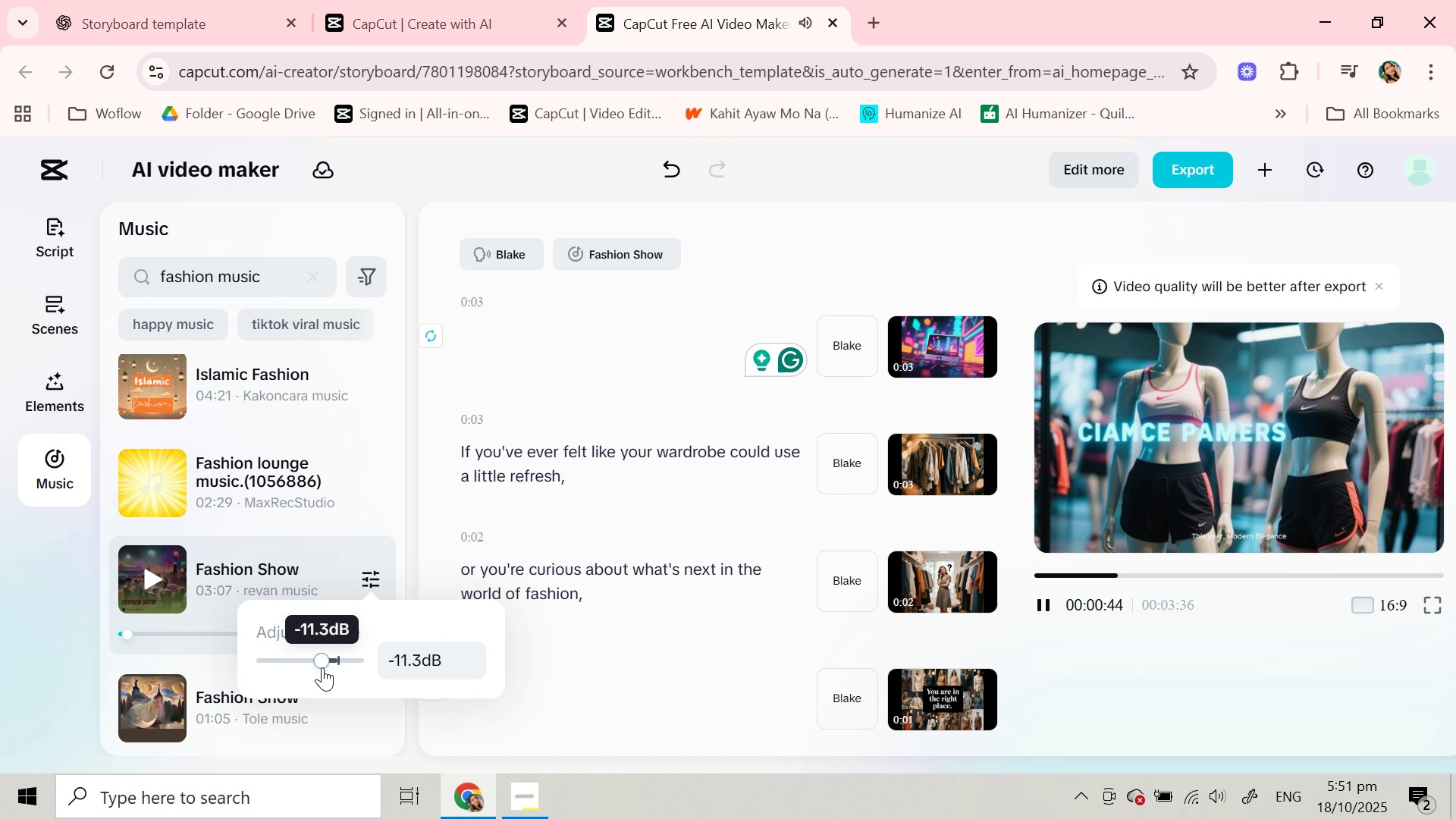 
wait(5.81)
 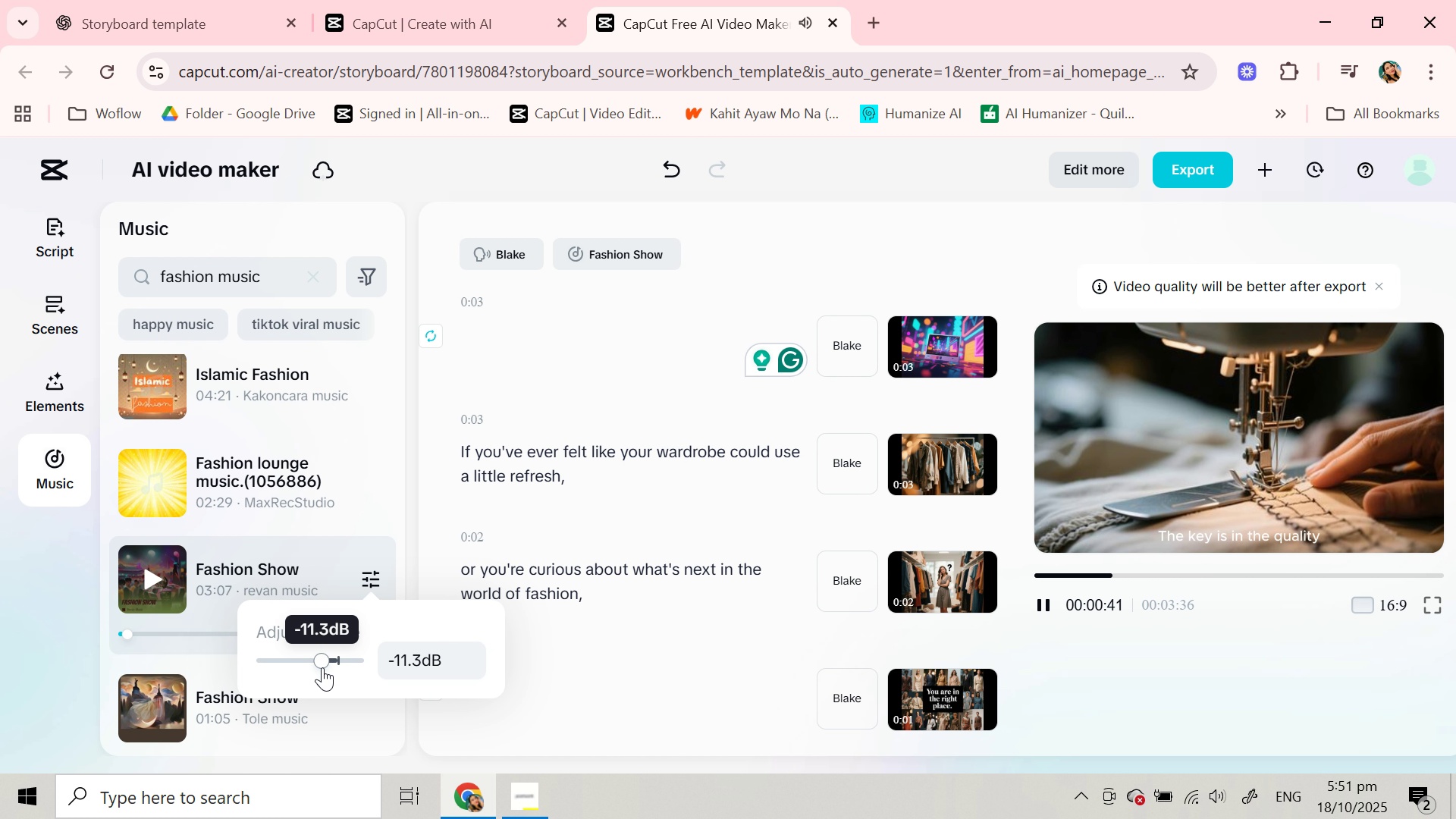 
mouse_move([494, 254])
 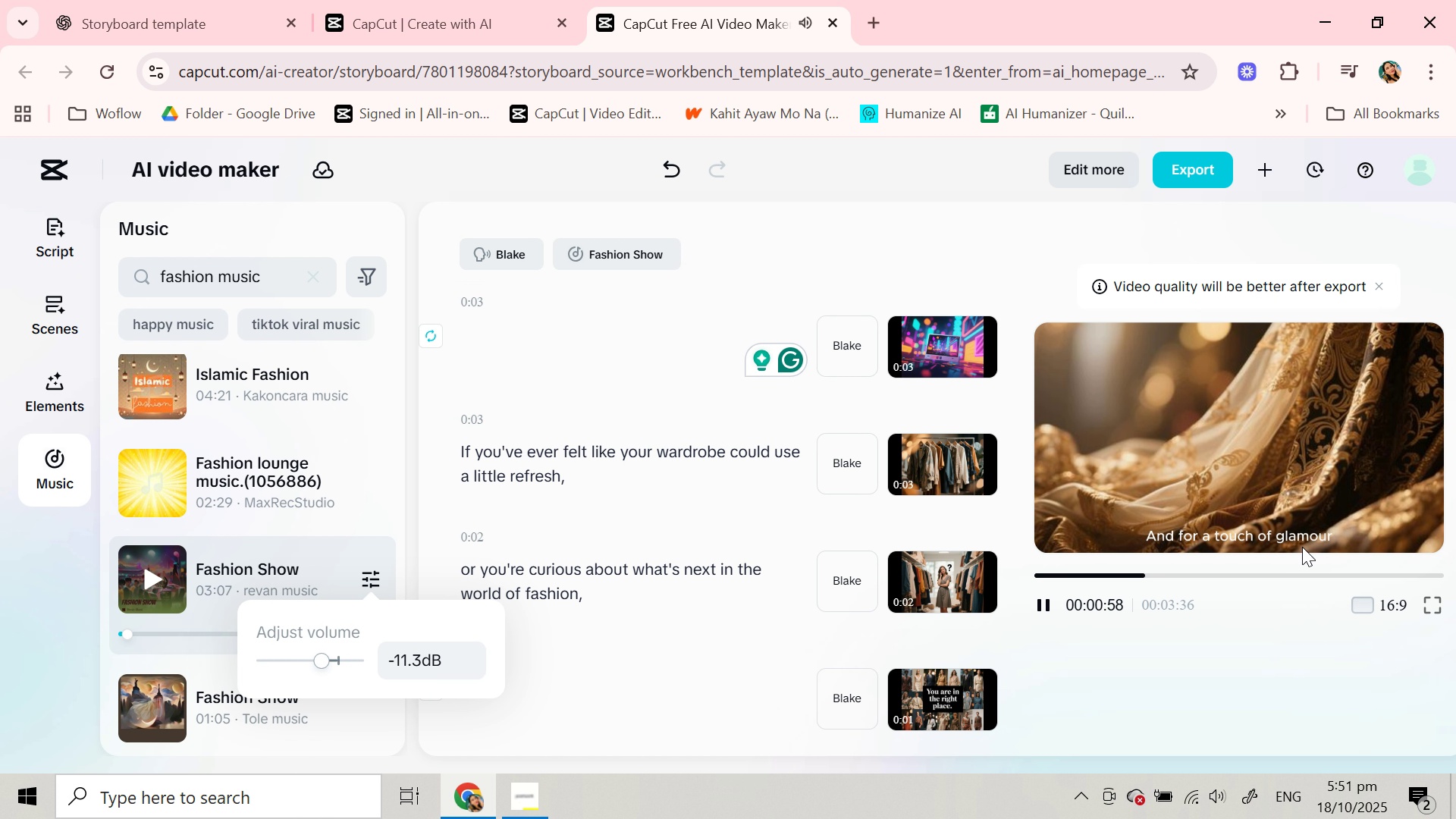 
wait(9.52)
 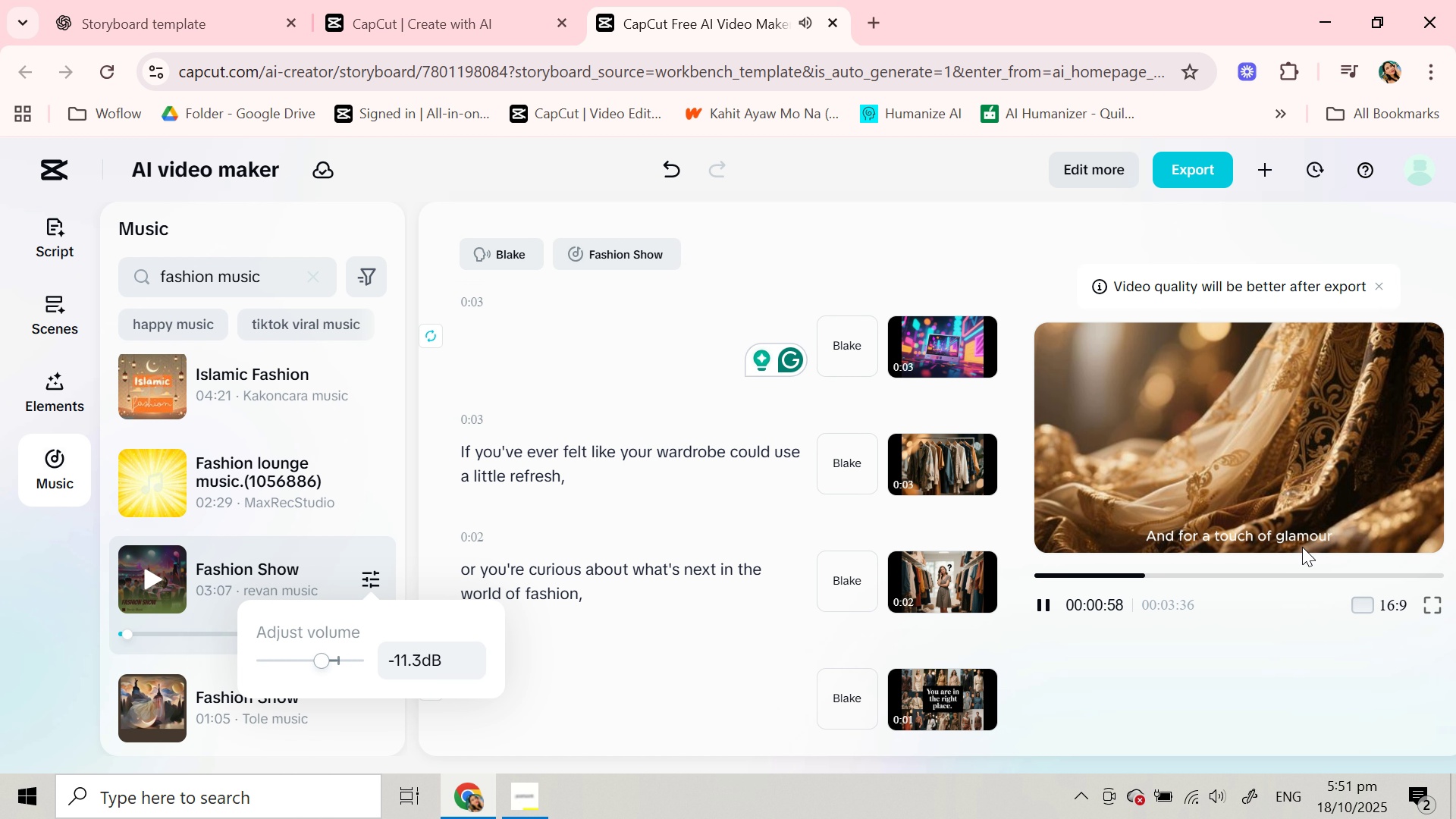 
mouse_move([262, 494])
 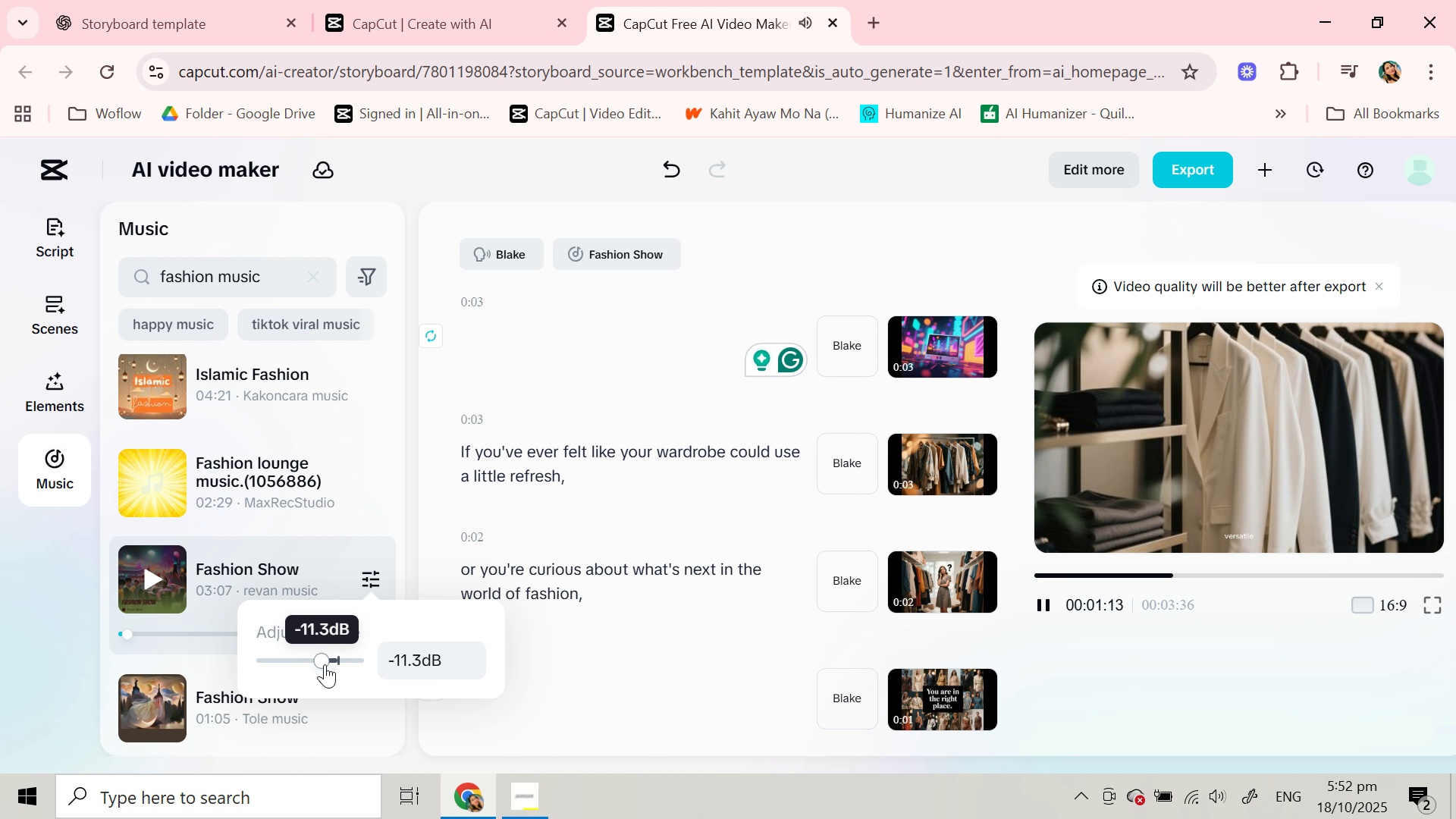 
scroll: coordinate [616, 413], scroll_direction: up, amount: 9.0
 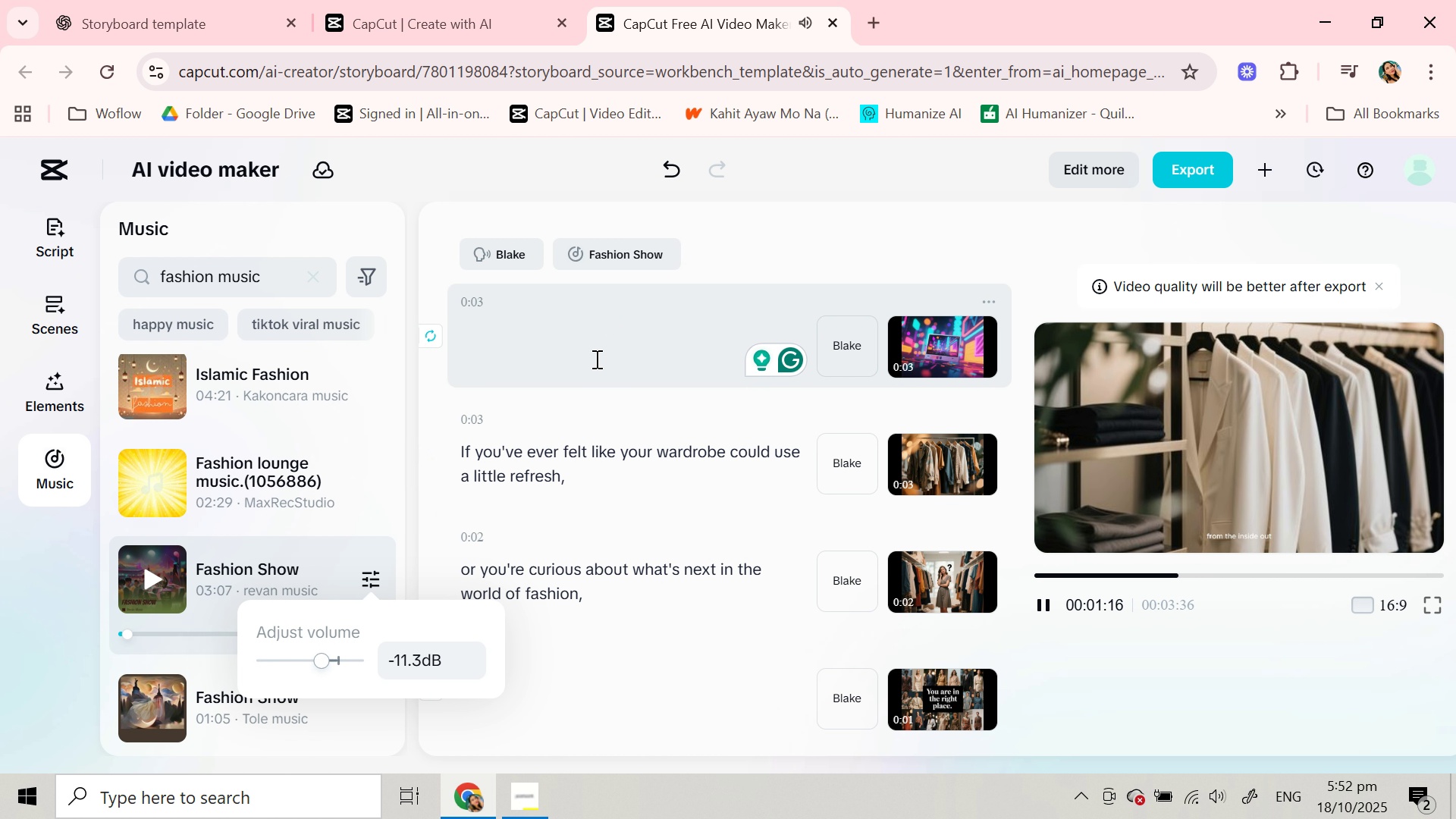 
left_click([595, 359])
 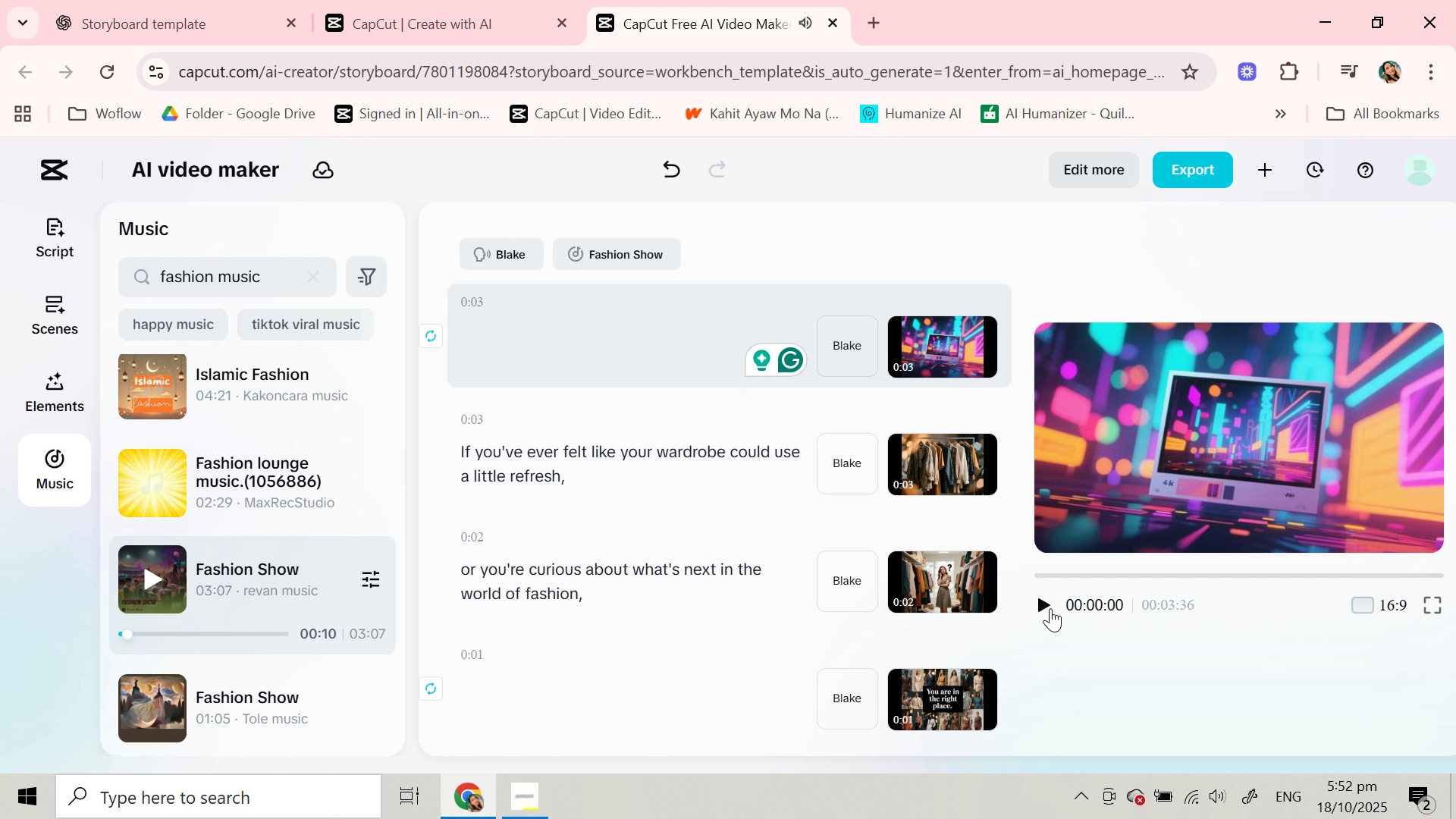 
left_click([1044, 607])
 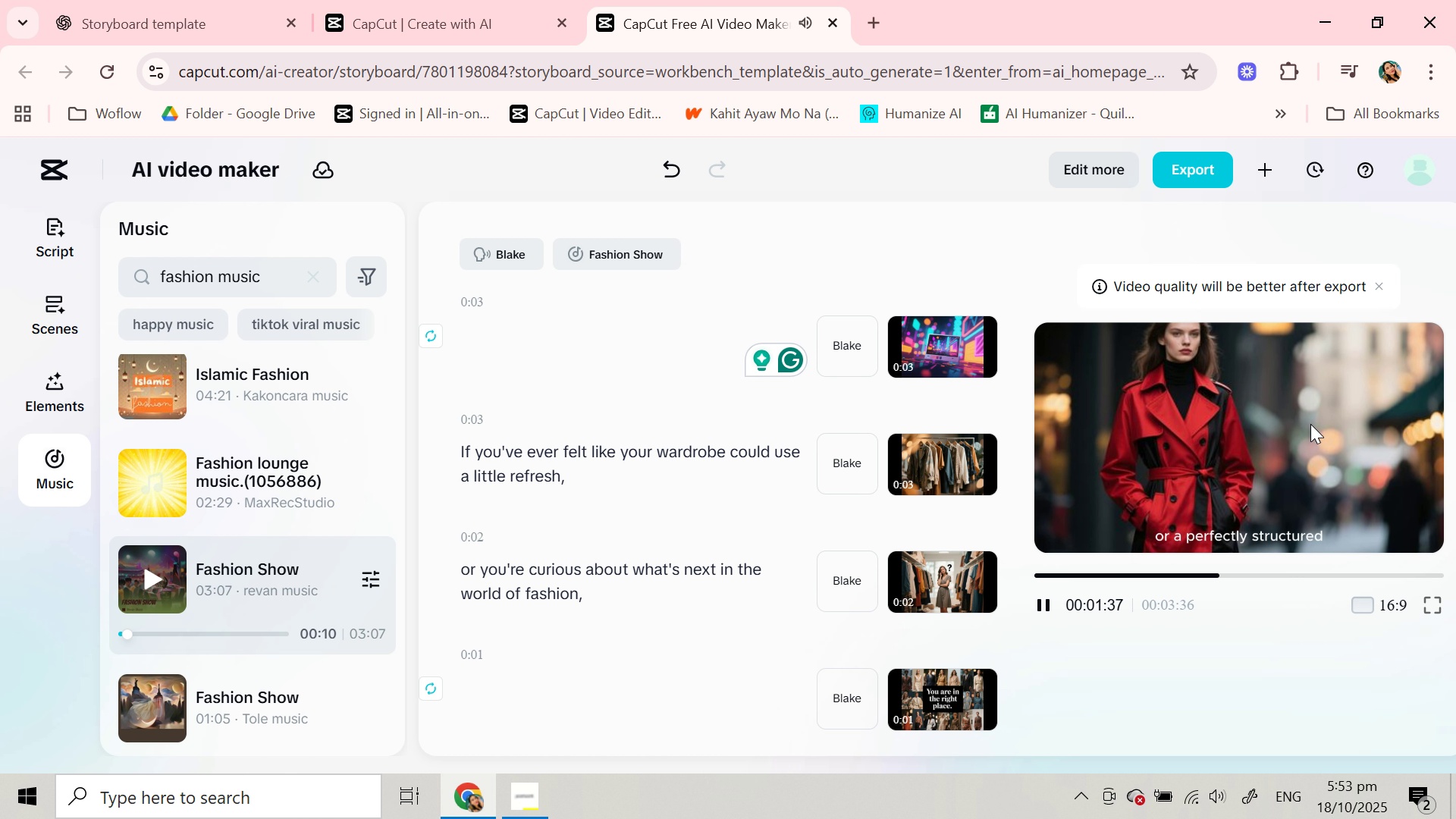 
wait(103.14)
 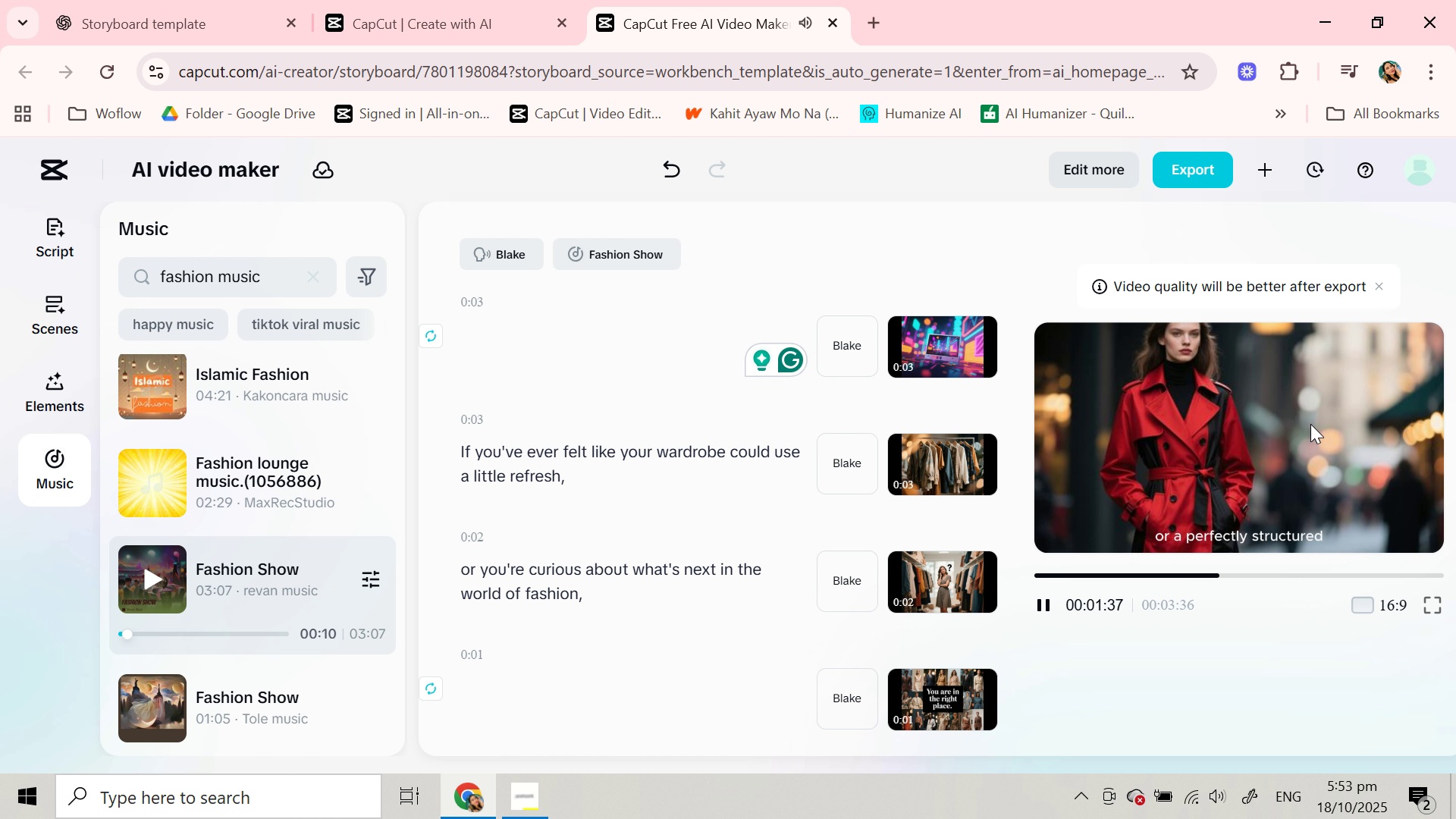 
mouse_move([292, 441])
 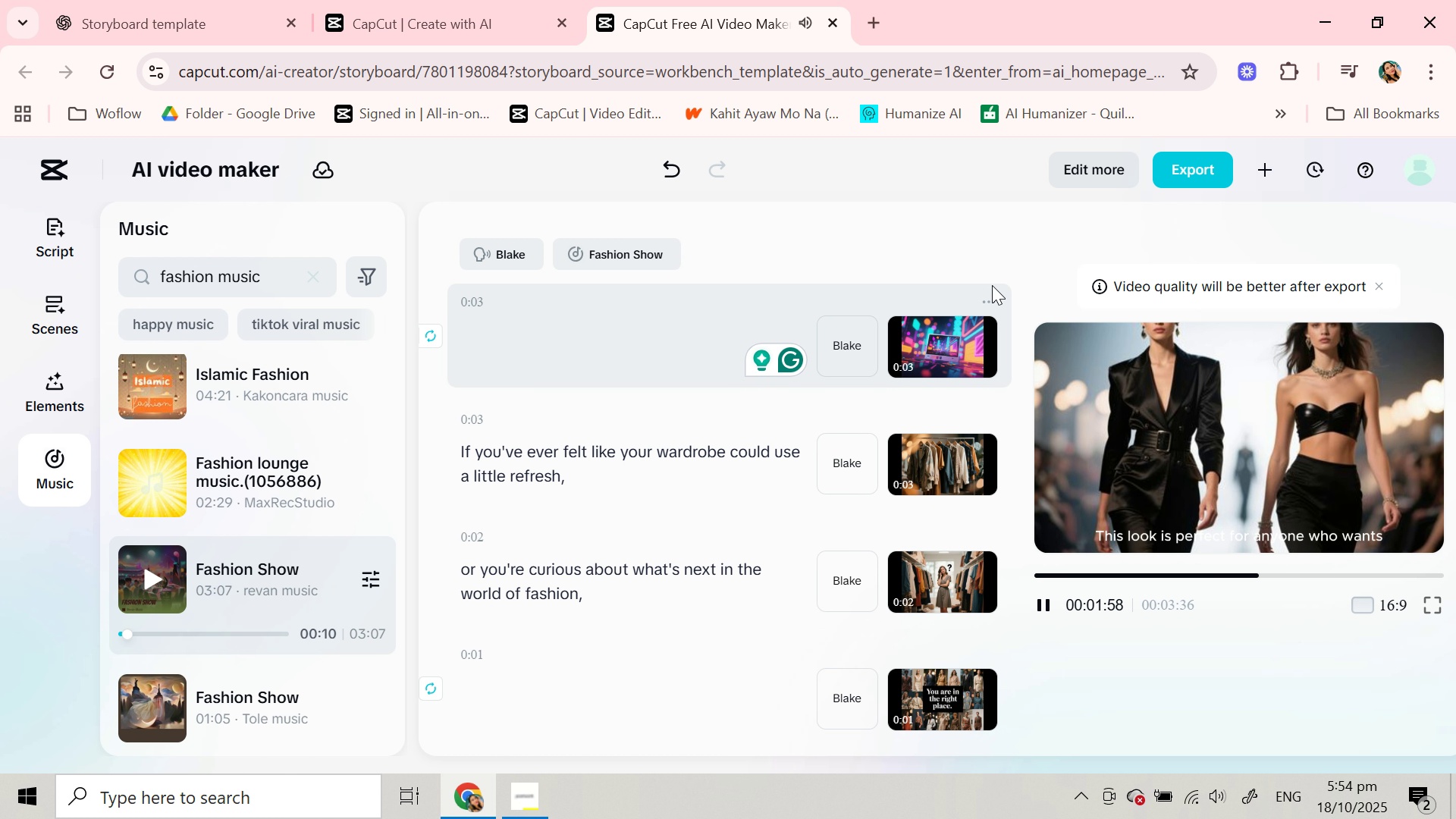 
wait(13.95)
 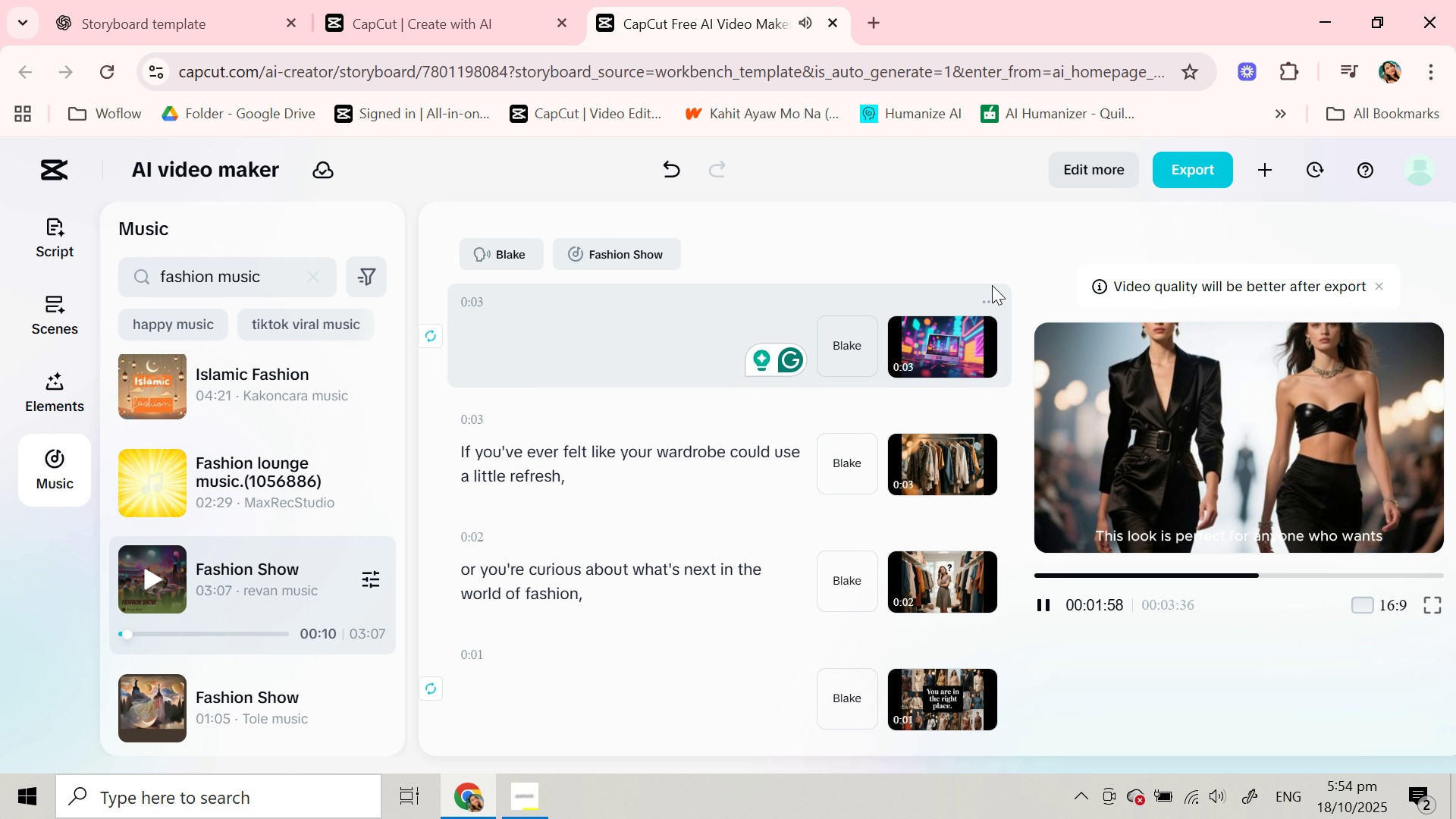 
left_click([202, 0])
 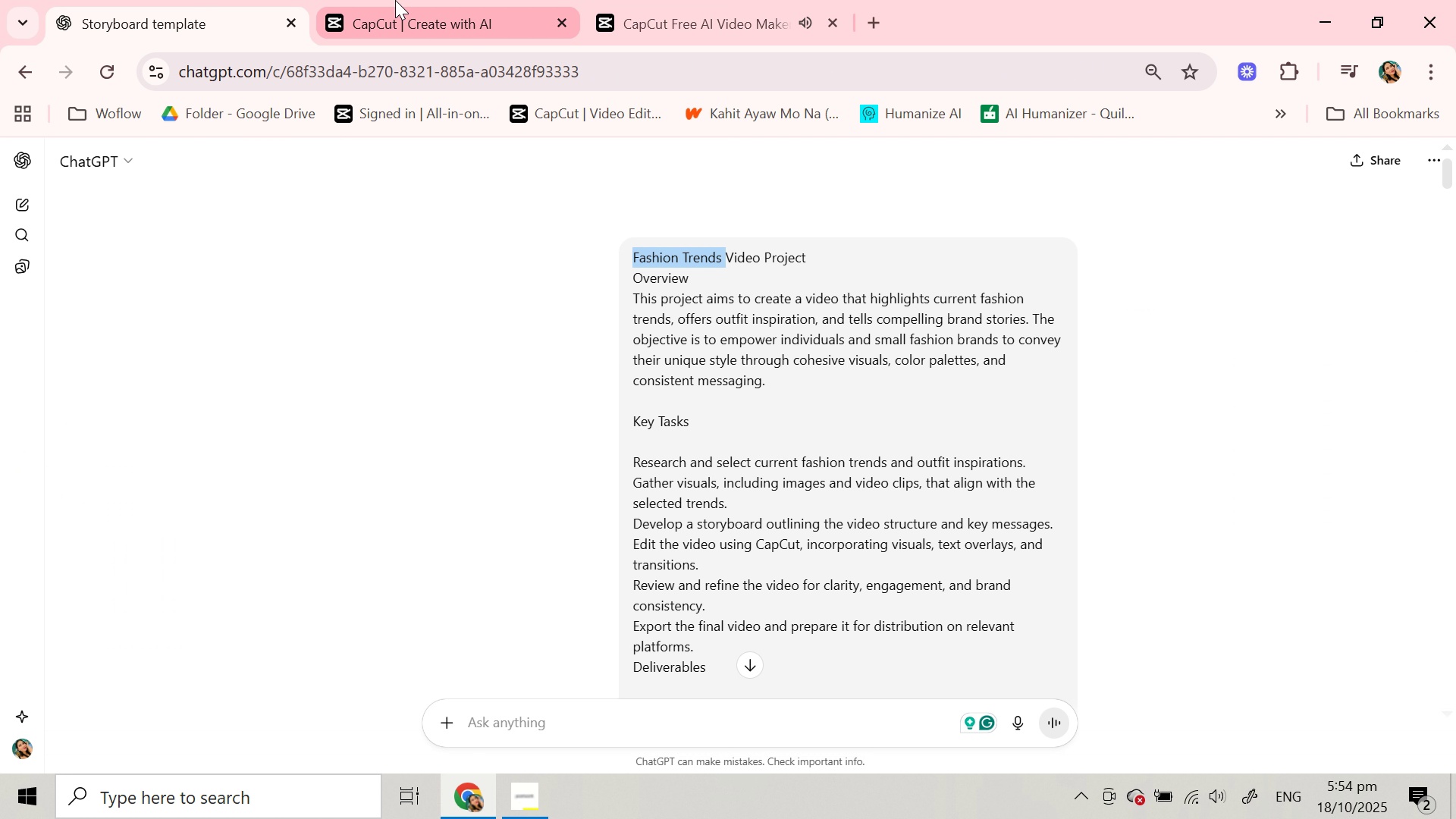 
left_click([395, 0])
 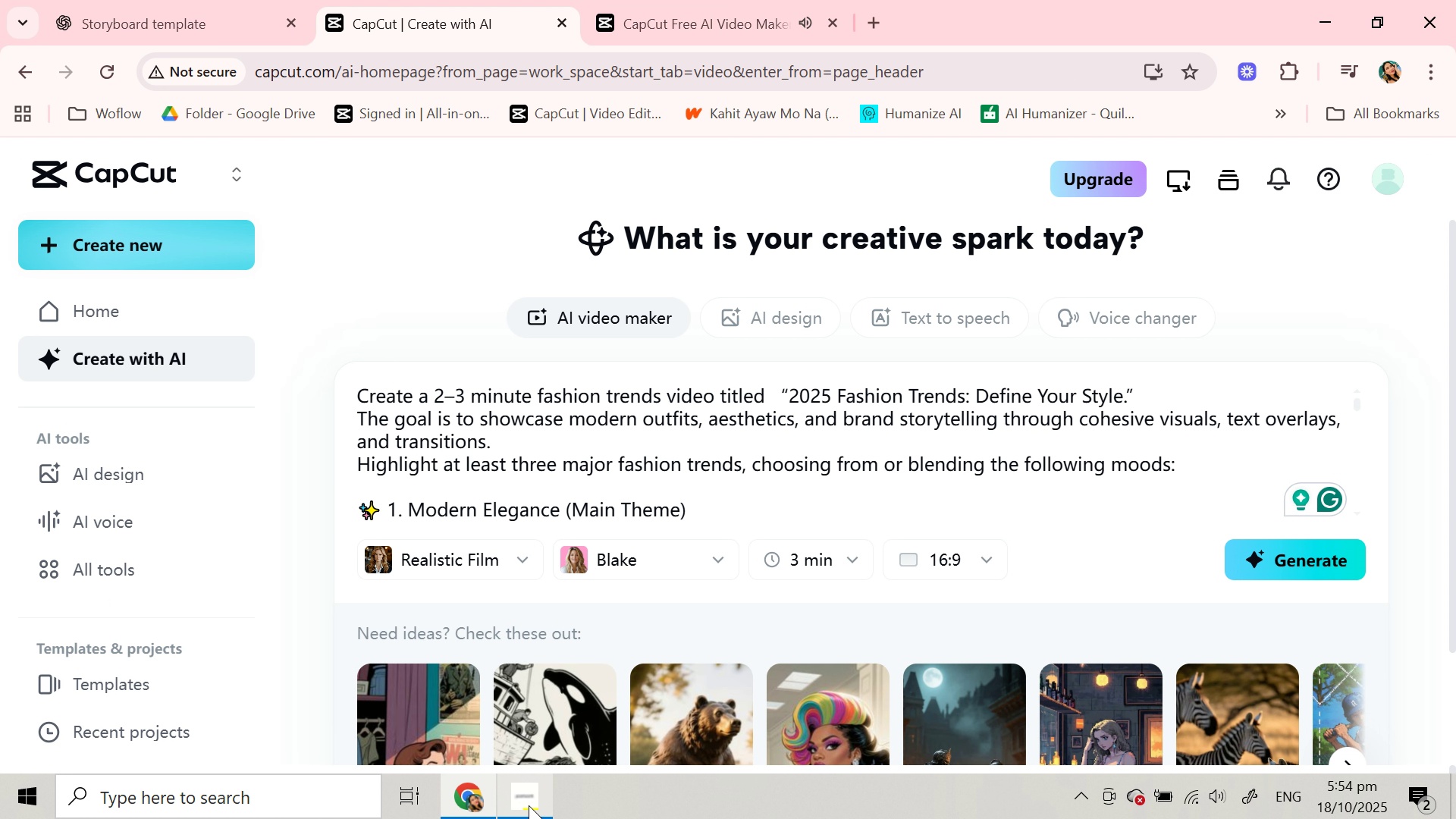 
left_click([528, 805])